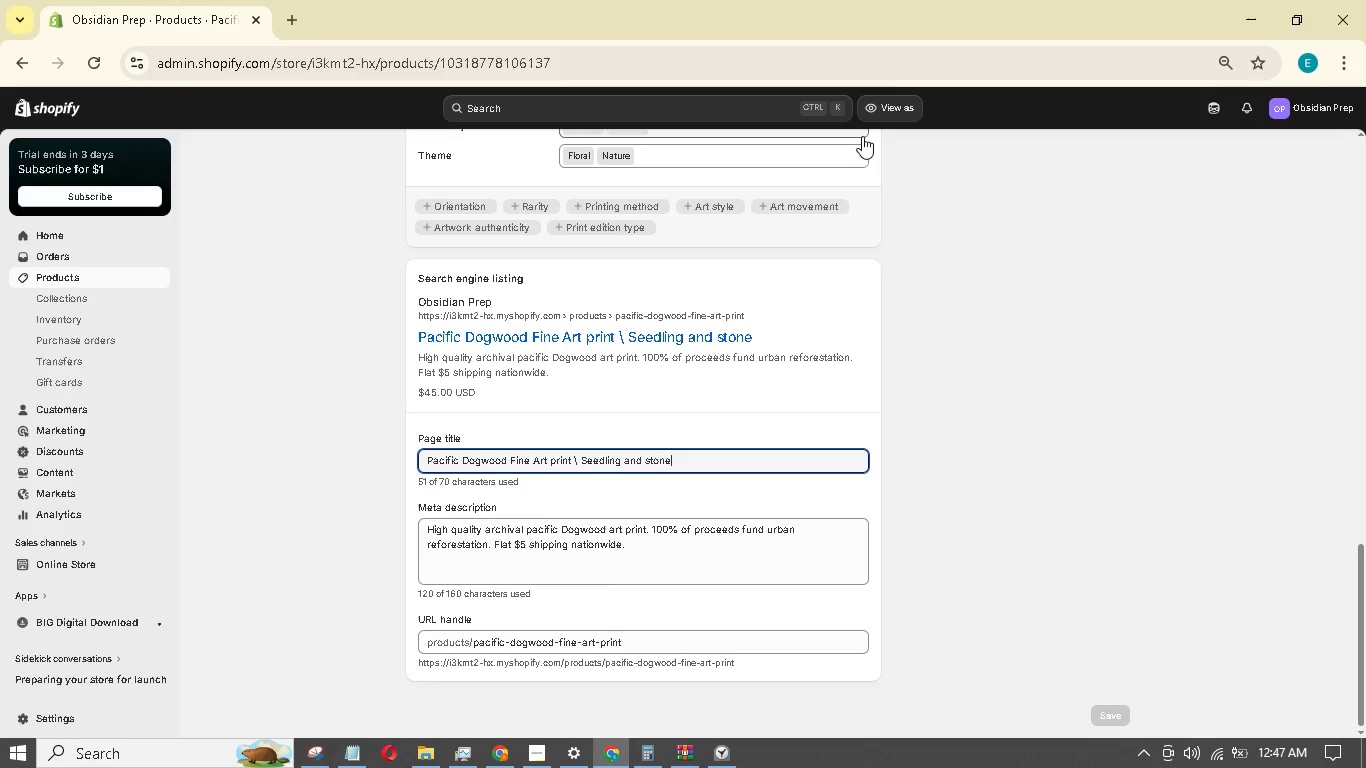 
scroll: coordinate [866, 138], scroll_direction: down, amount: 1.0
 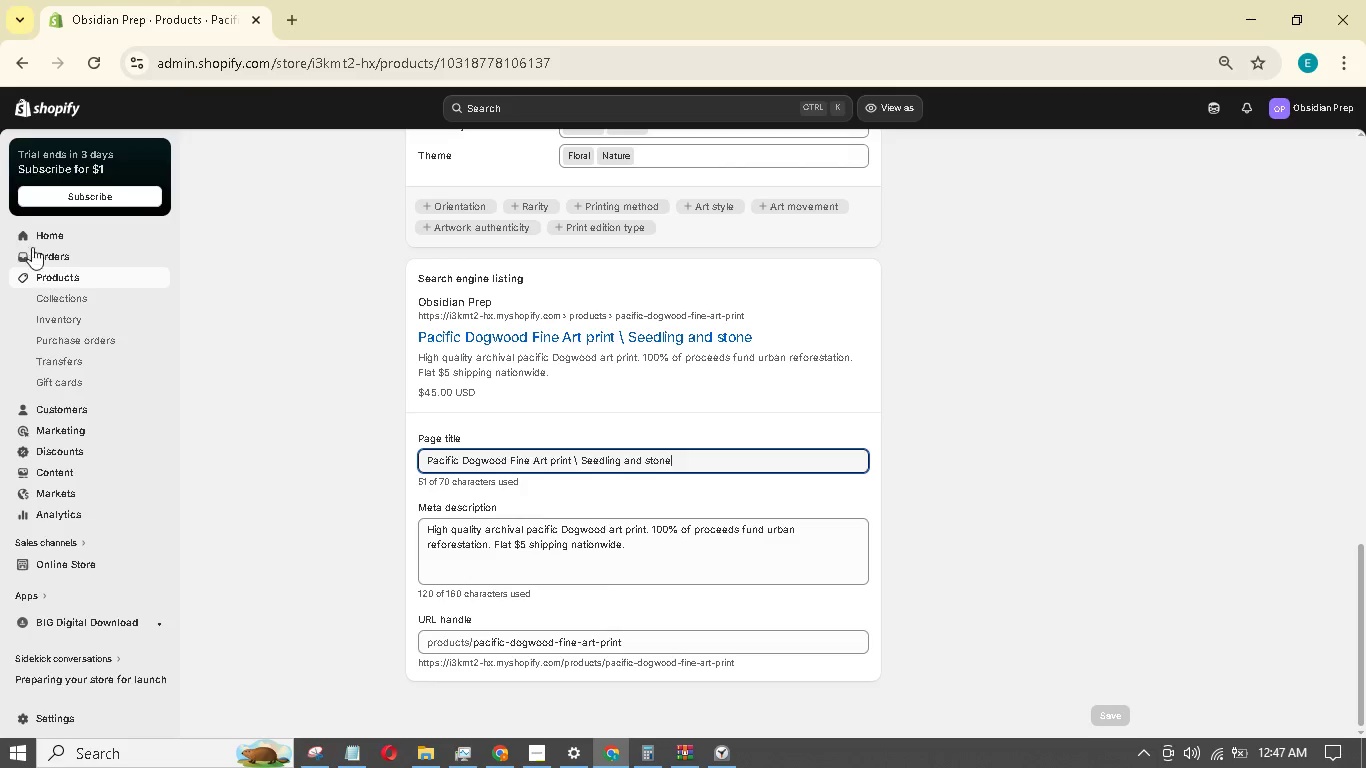 
left_click([65, 279])
 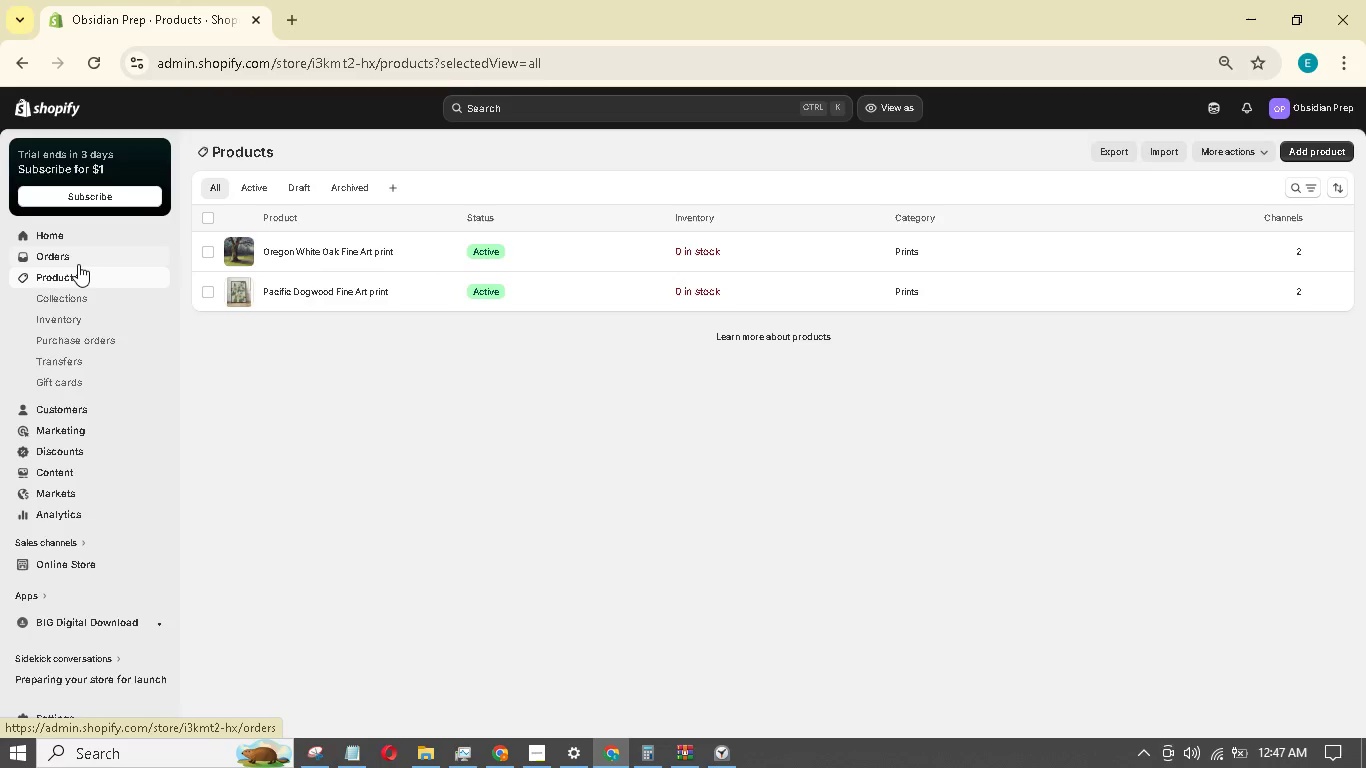 
wait(10.58)
 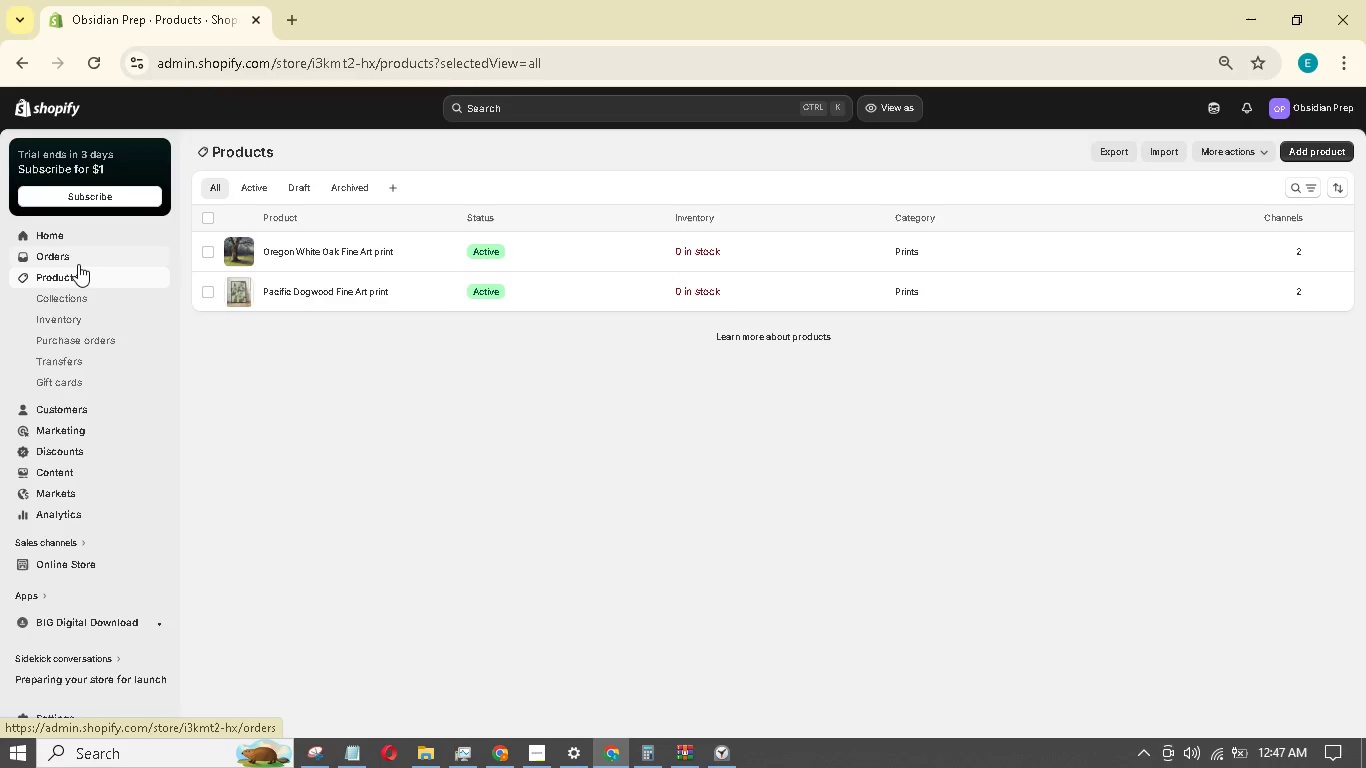 
left_click([640, 212])
 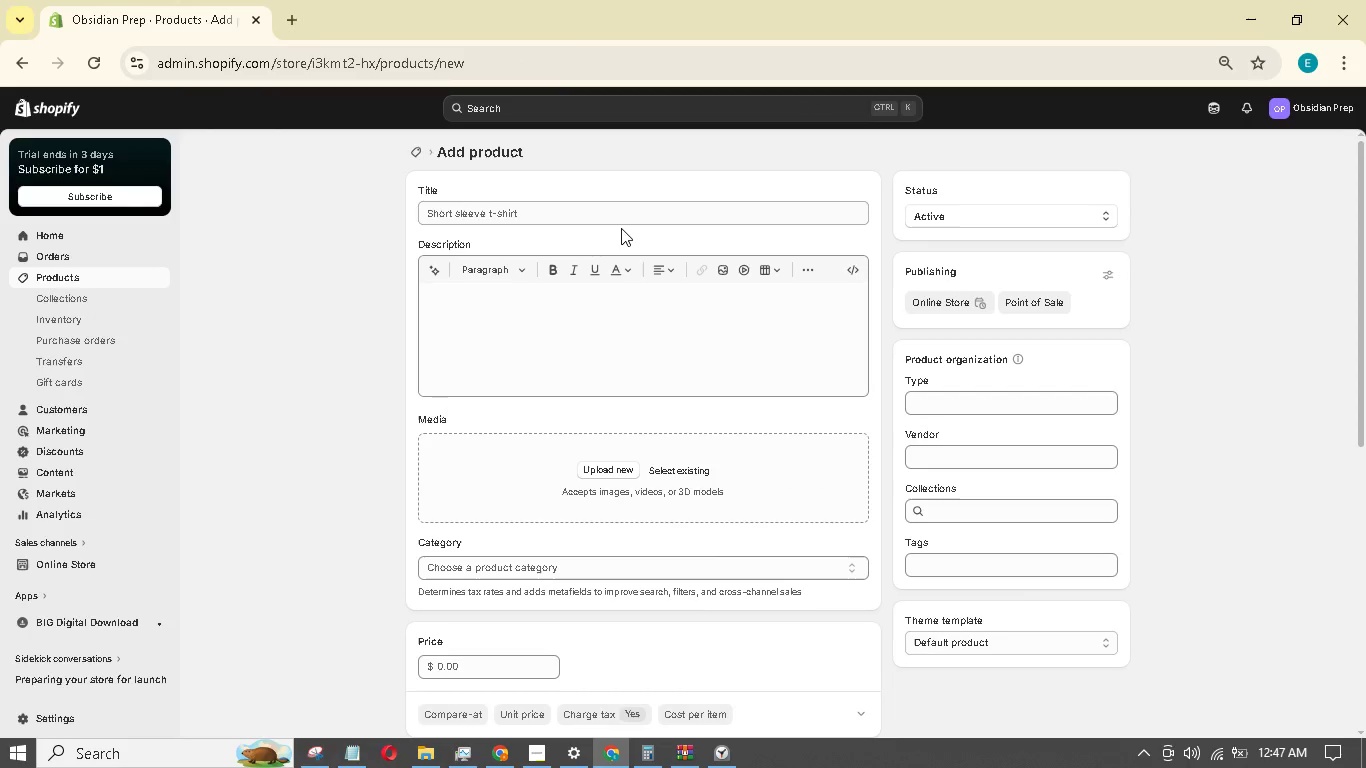 
left_click([631, 211])
 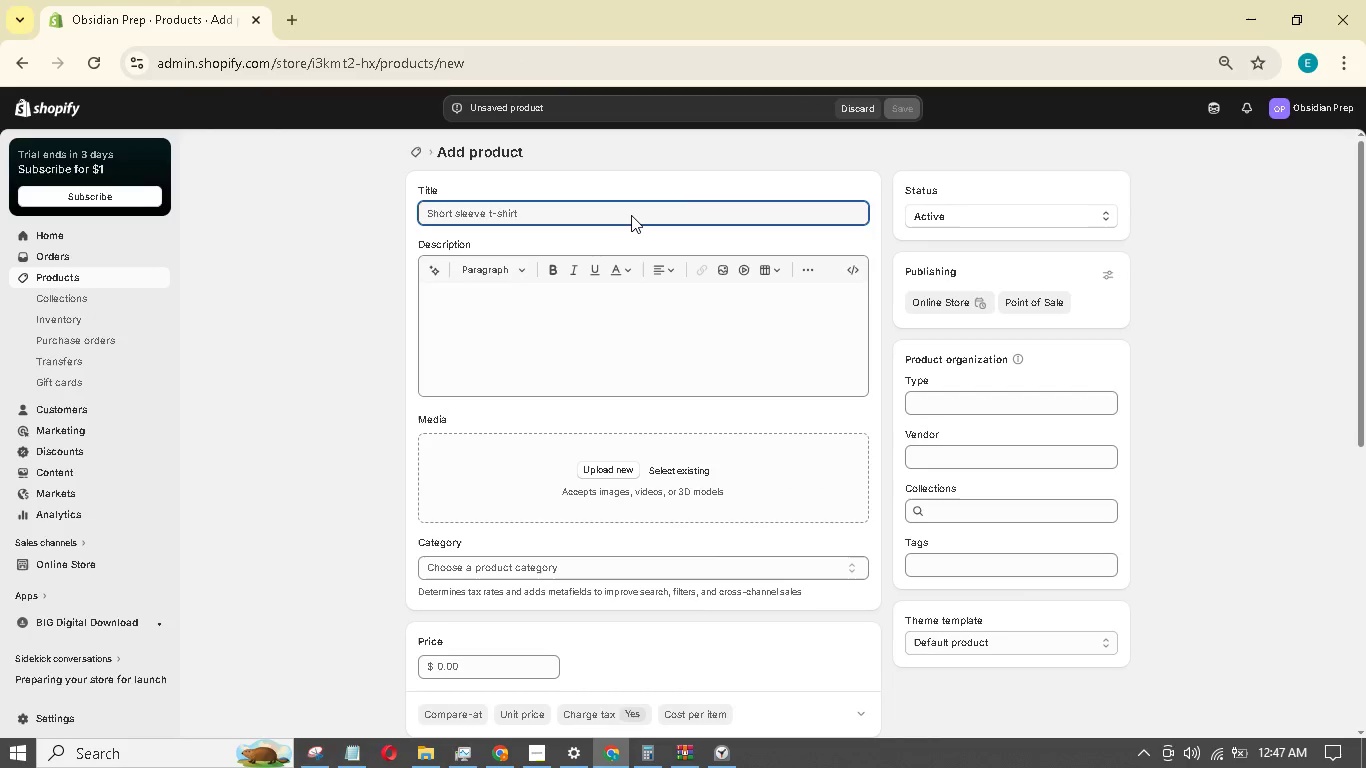 
type(Wilflower Meadow Fine Art print)
 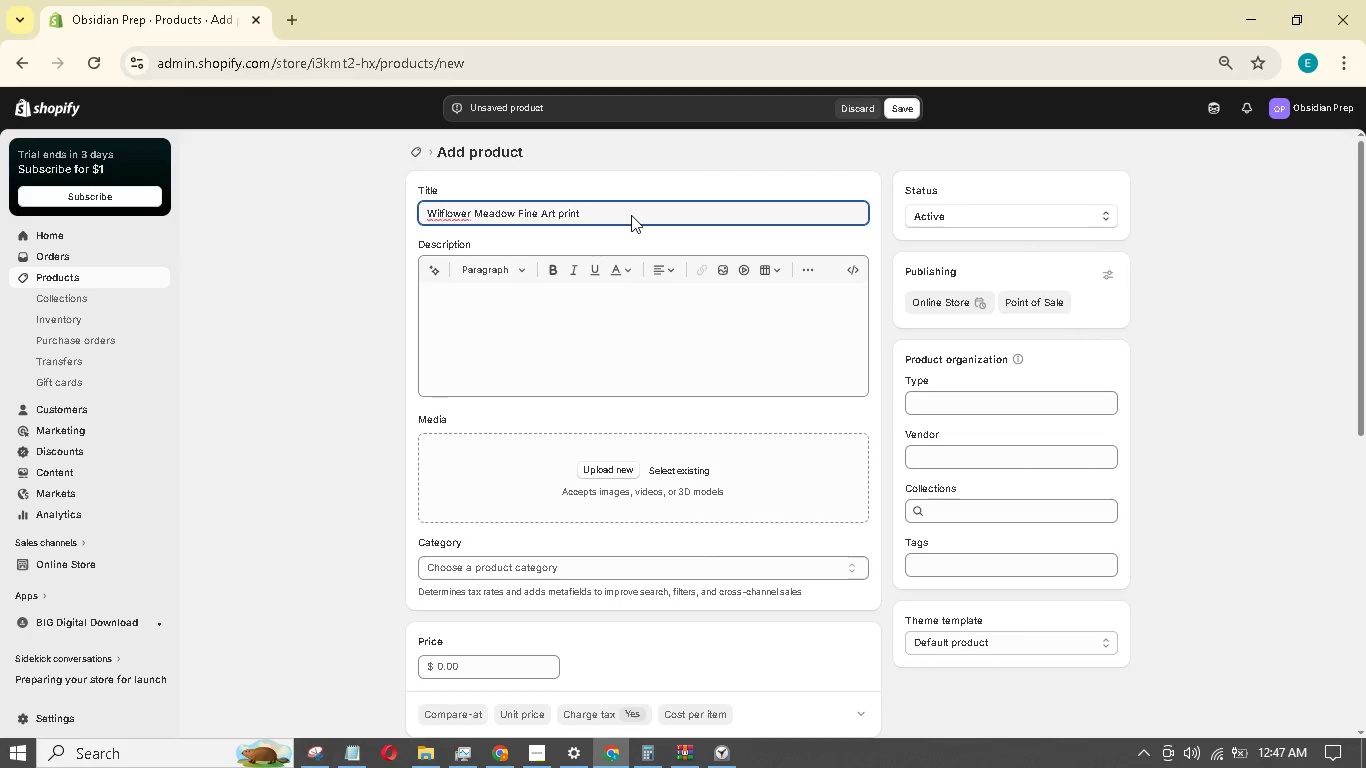 
wait(6.39)
 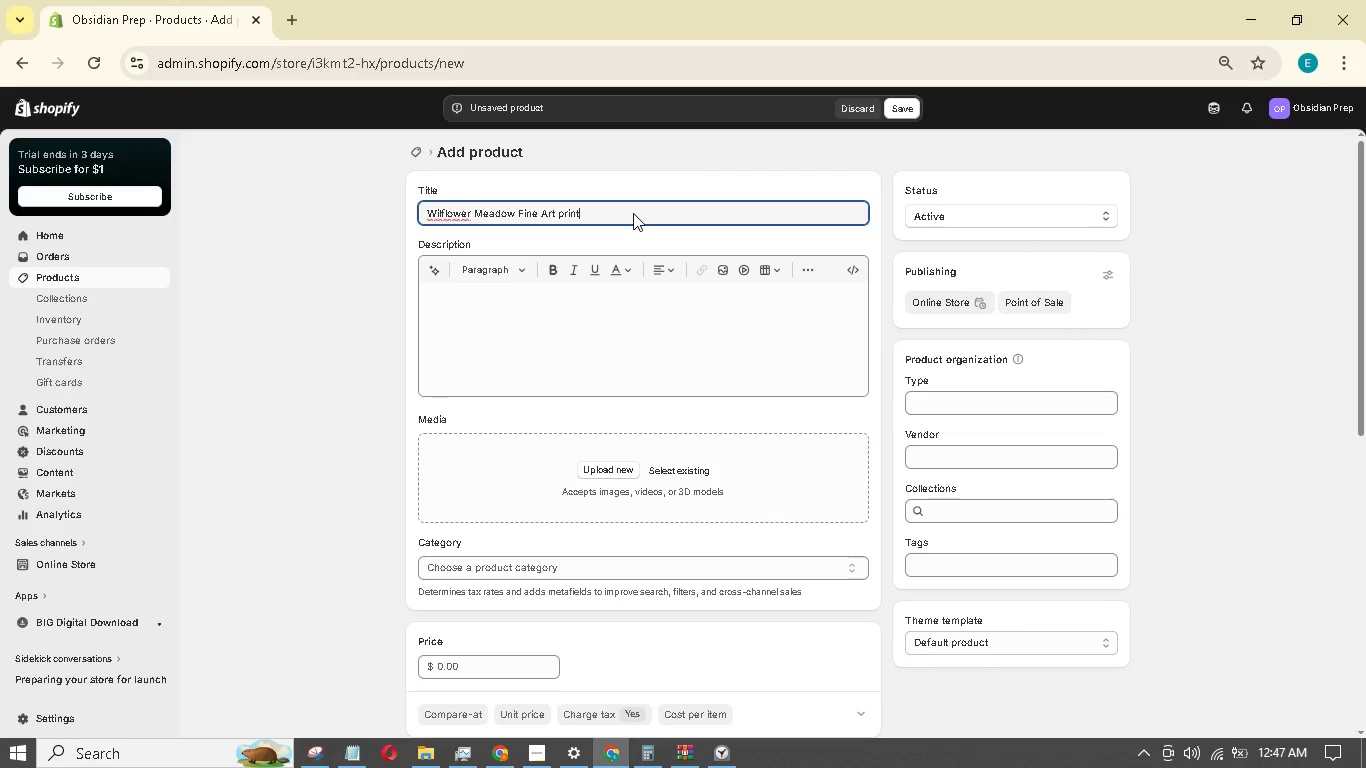 
type(overview: mixed-media piece representing pnW)
 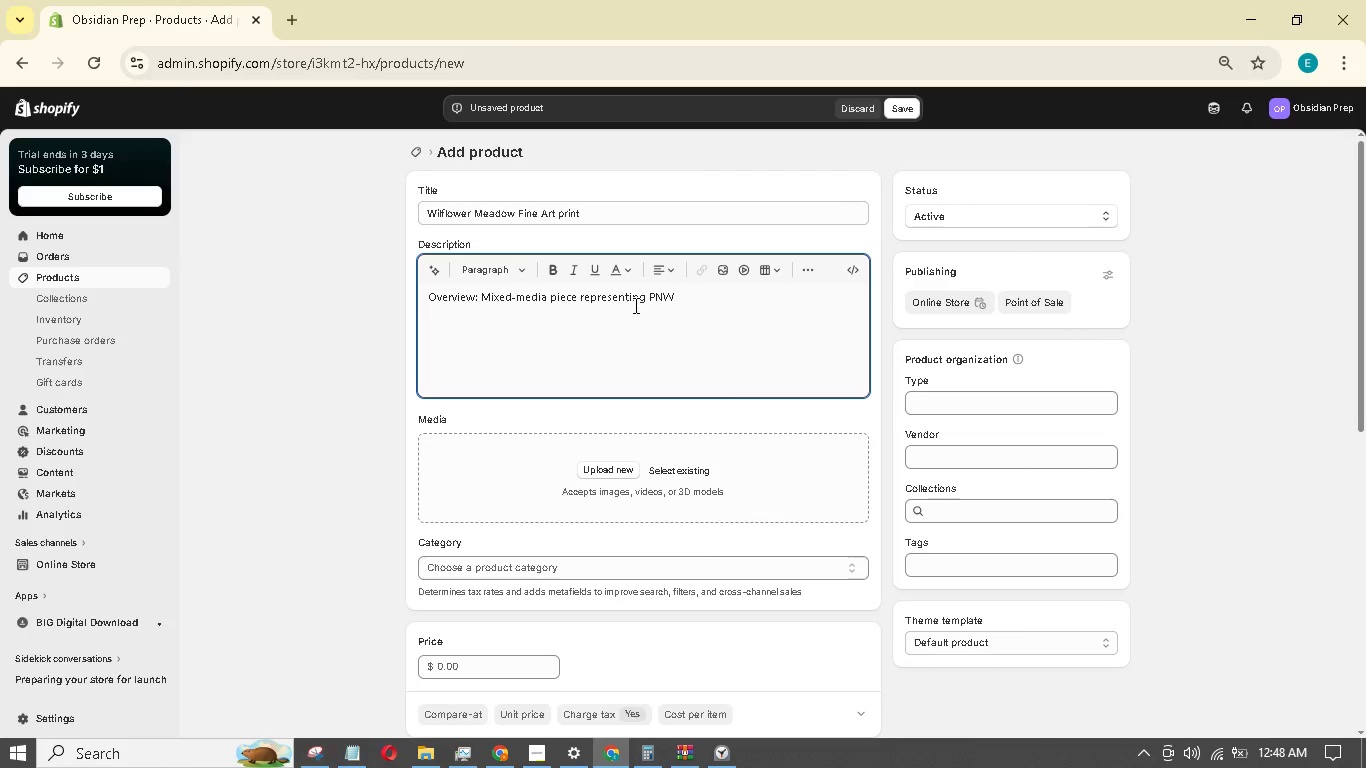 
type( poli)
 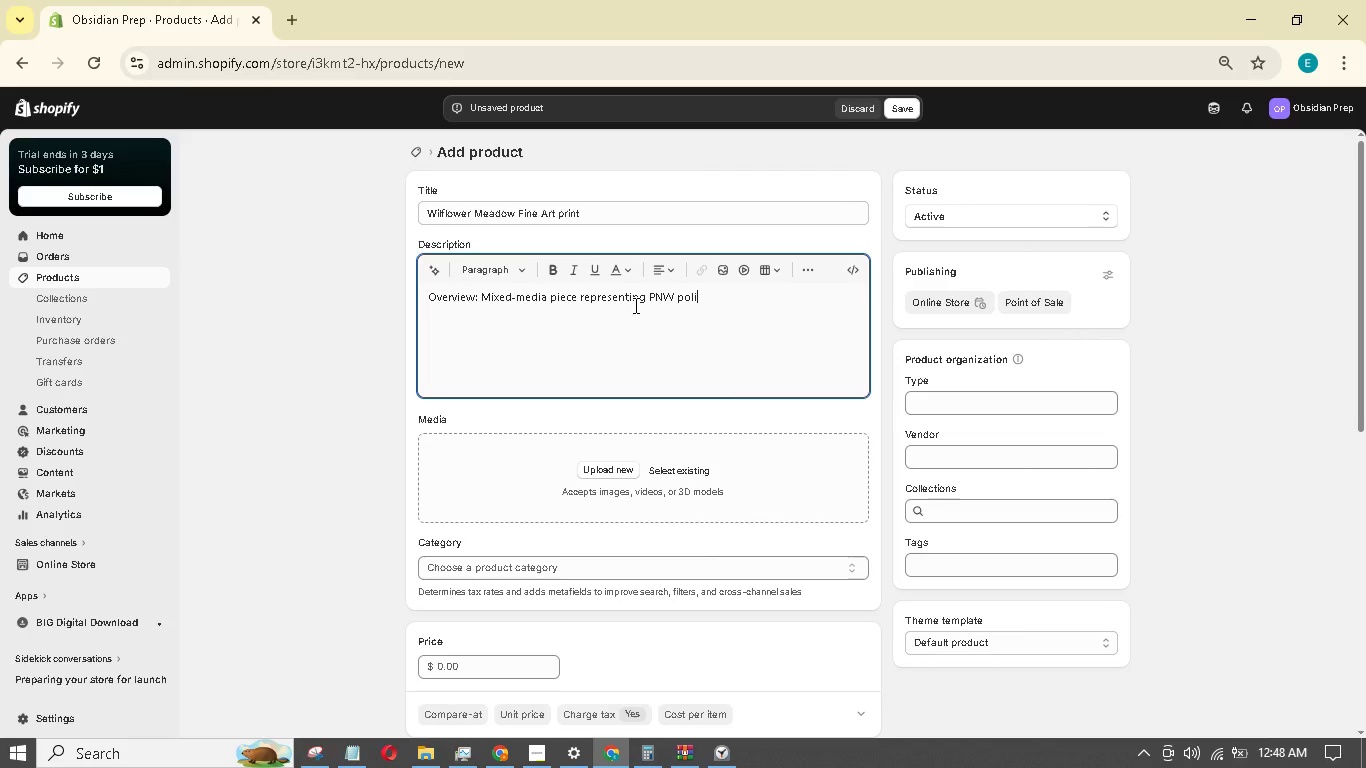 
key(Backspace)
type(linator habitats.)
 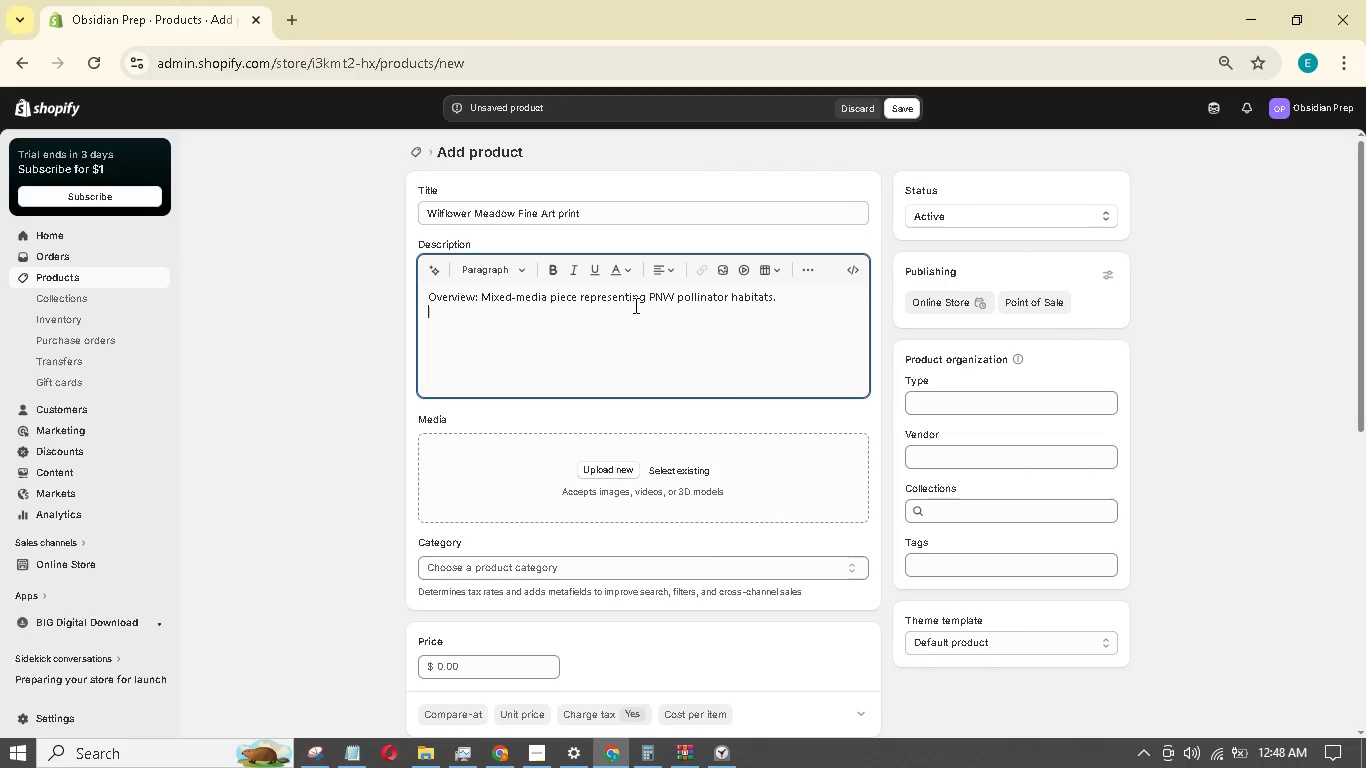 
key(Enter)
 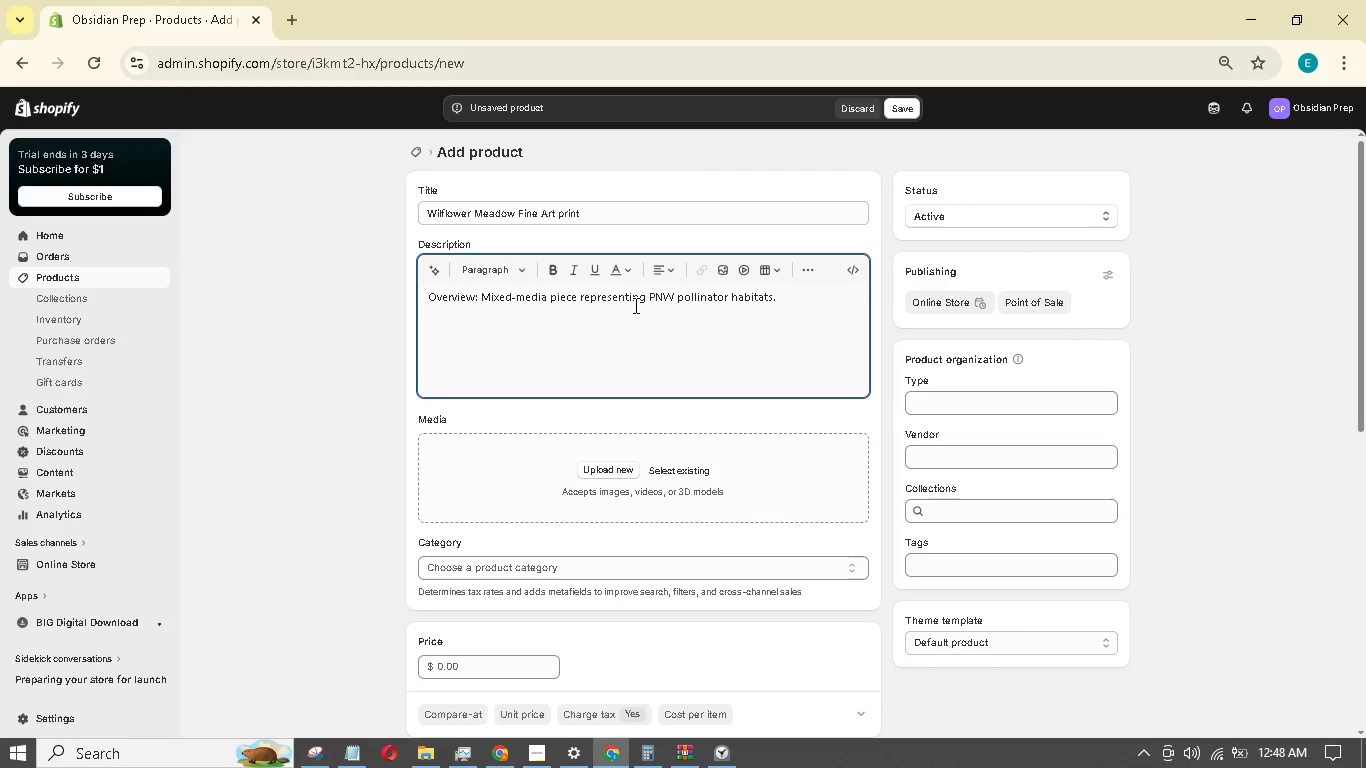 
type(care: STANDArd 11)
 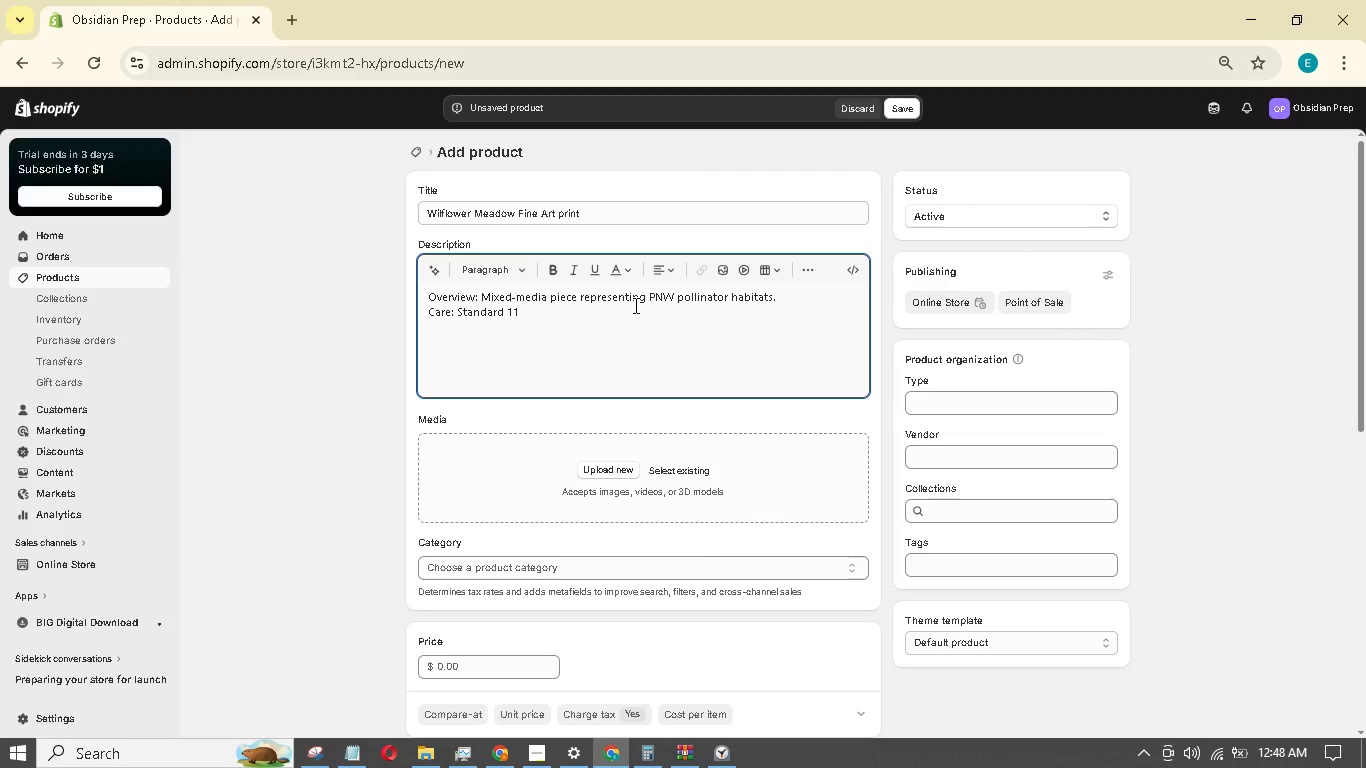 
key(X)
 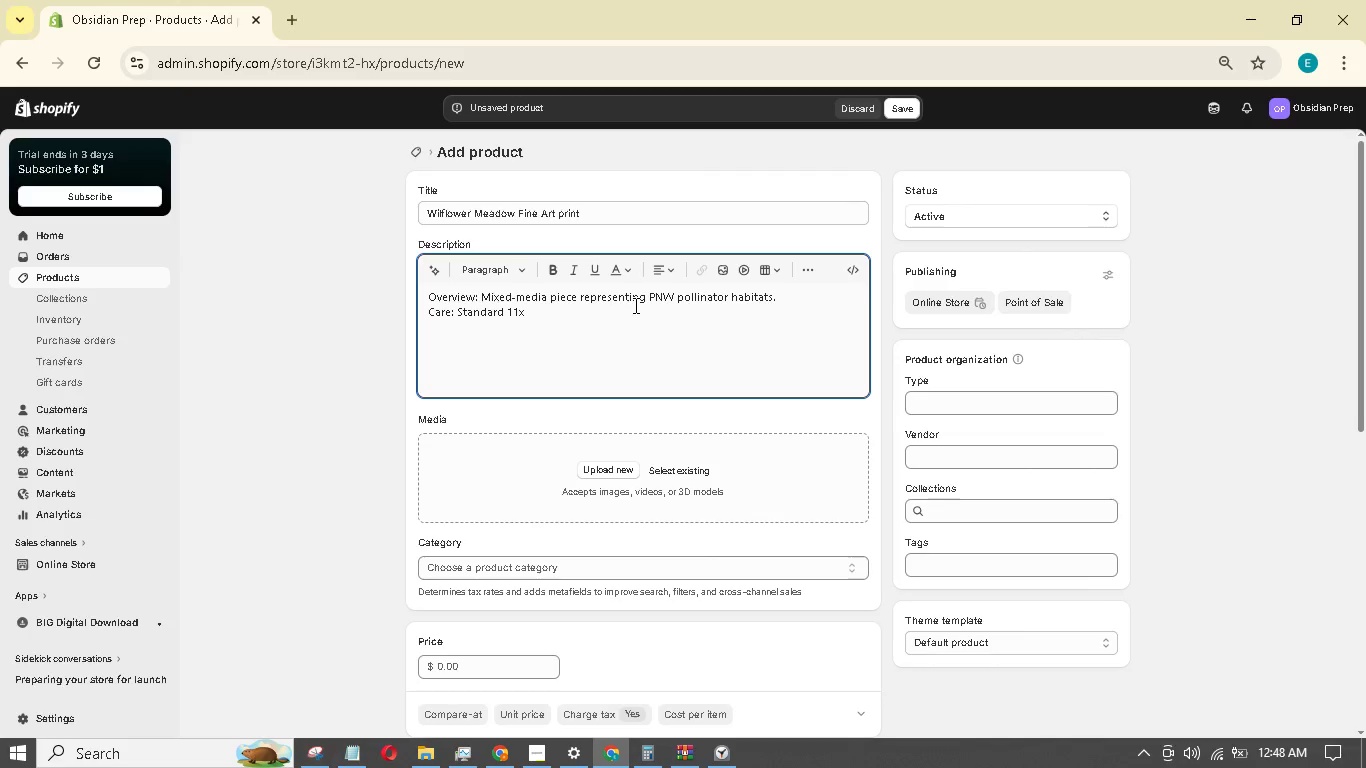 
type(14 frame size)
 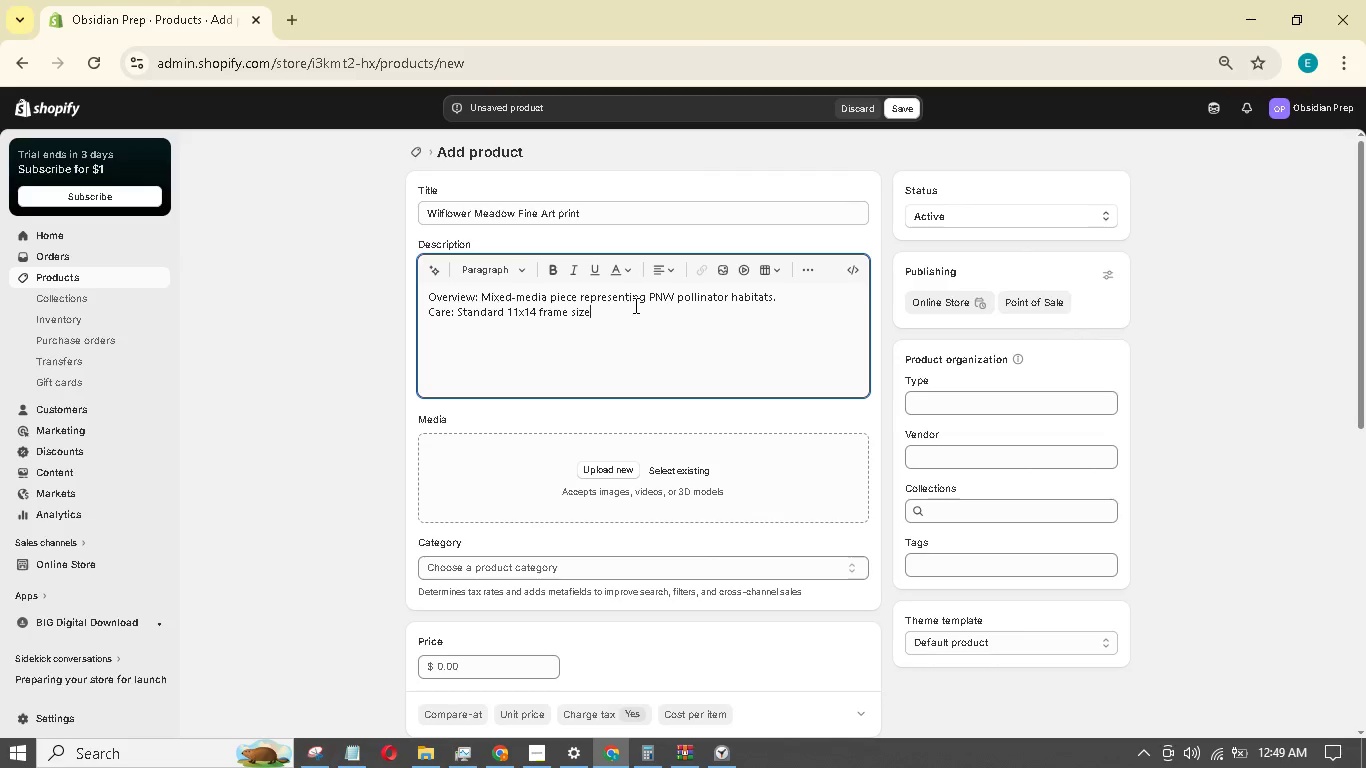 
key(Enter)
 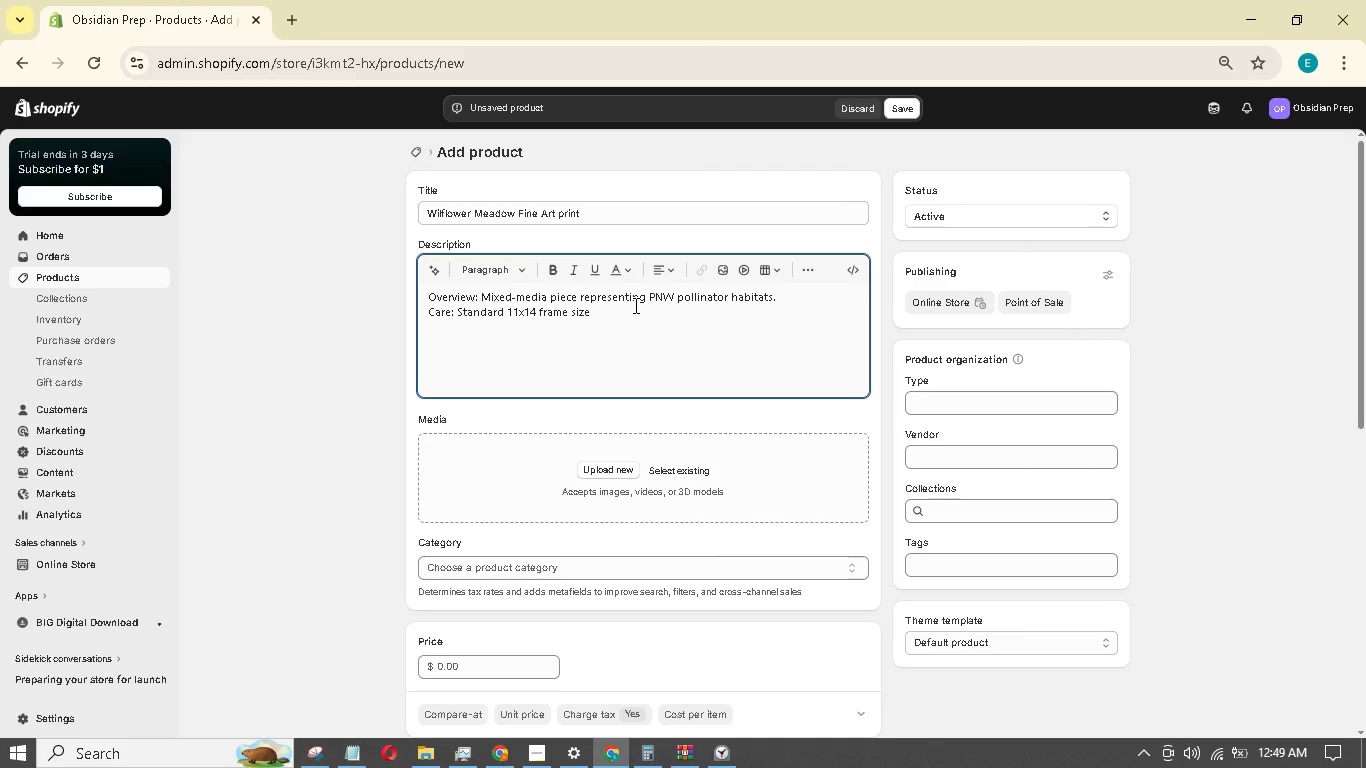 
type(Impact: Funds urban wildflower corridor creation.)
 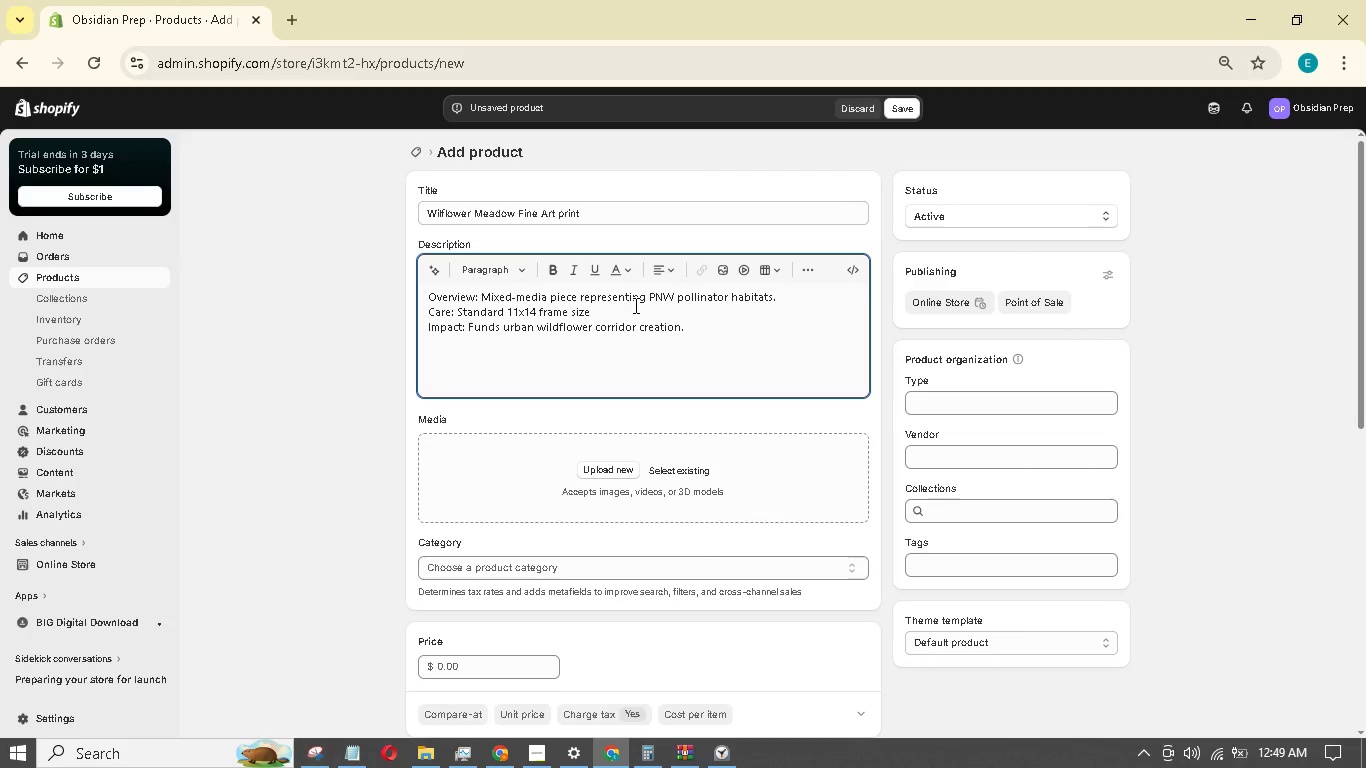 
left_click_drag(start_coordinate=[460, 331], to_coordinate=[429, 332])
 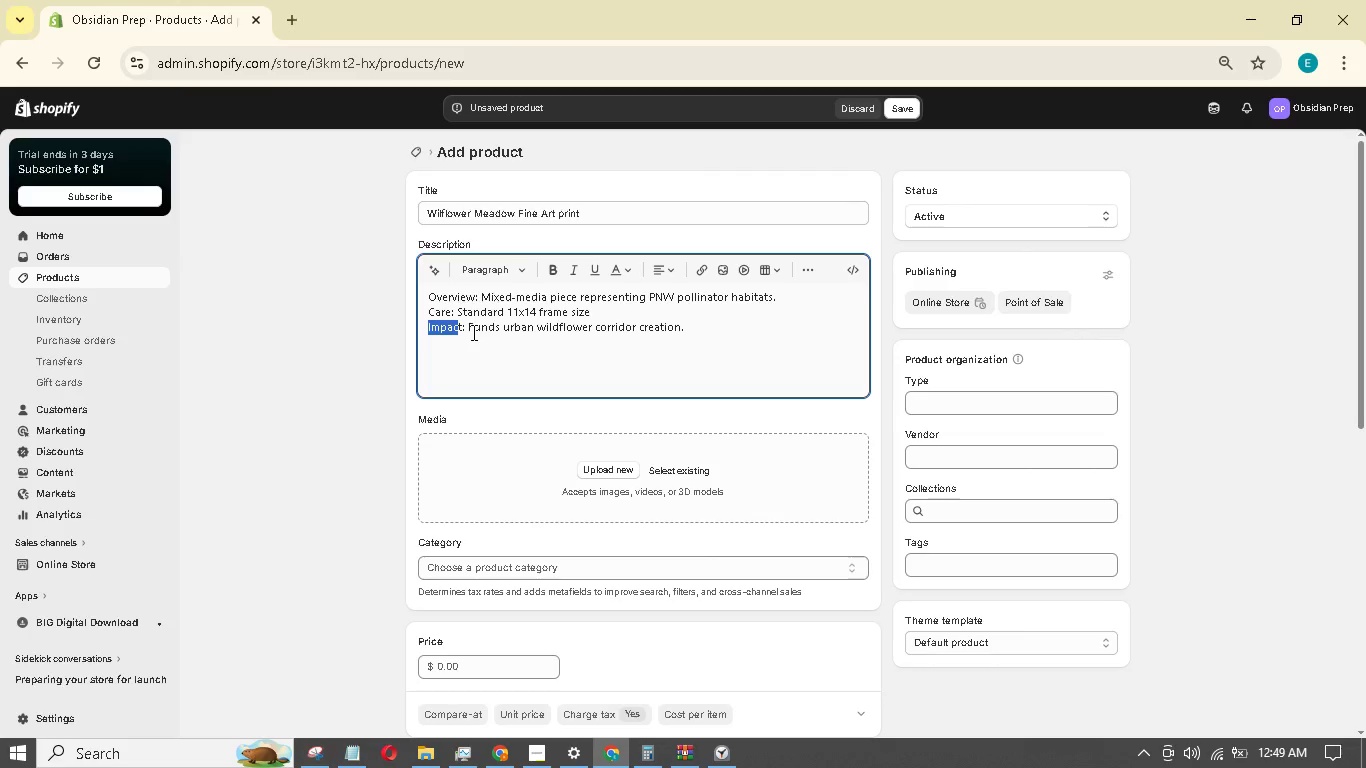 
key(ArrowRight)
 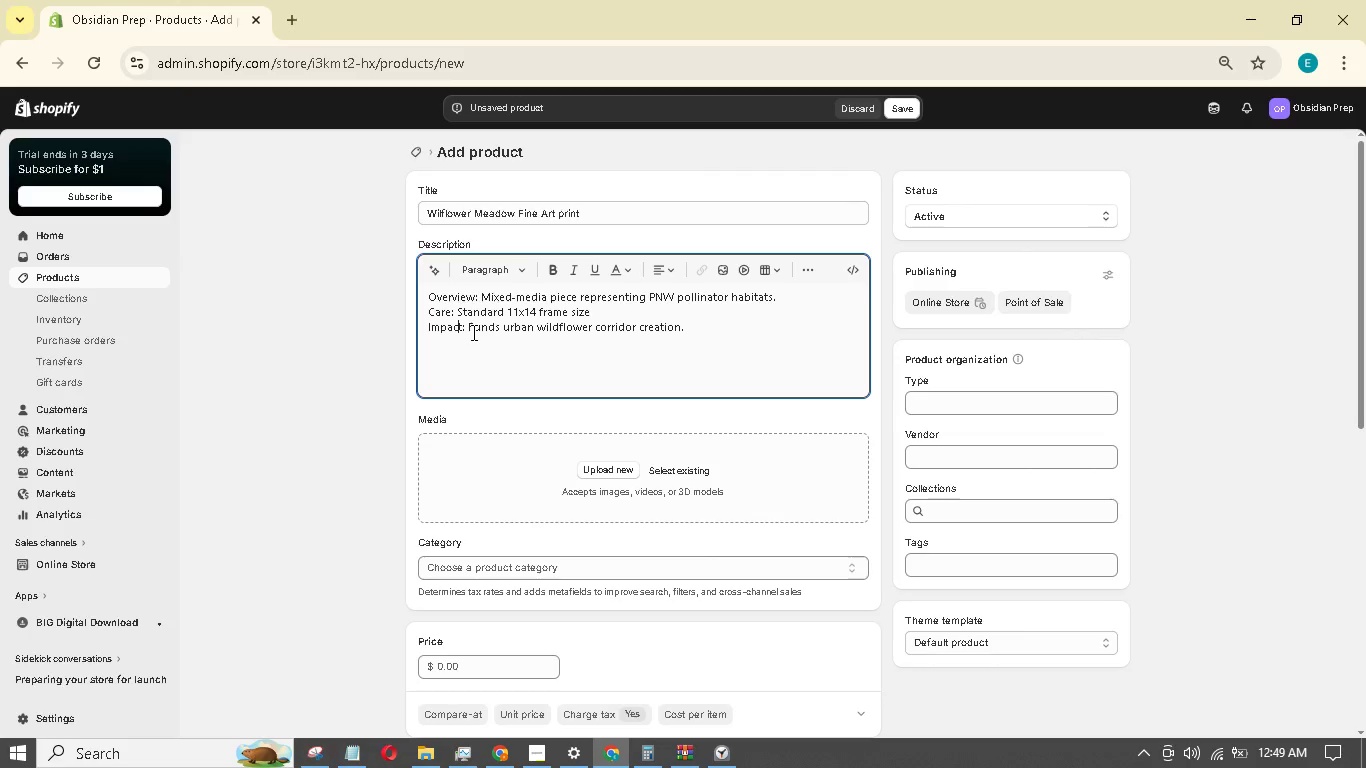 
key(ArrowRight)
 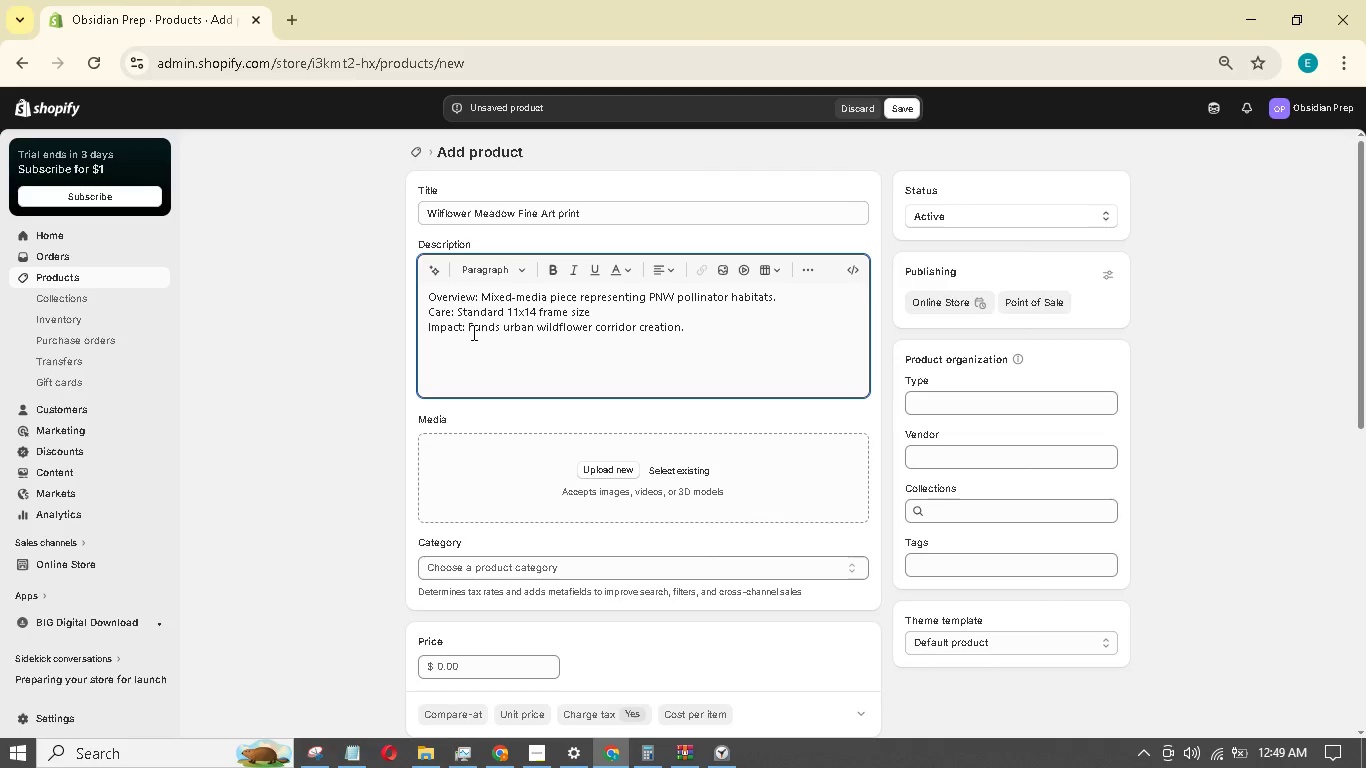 
hold_key(key=ShiftRight, duration=1.42)
 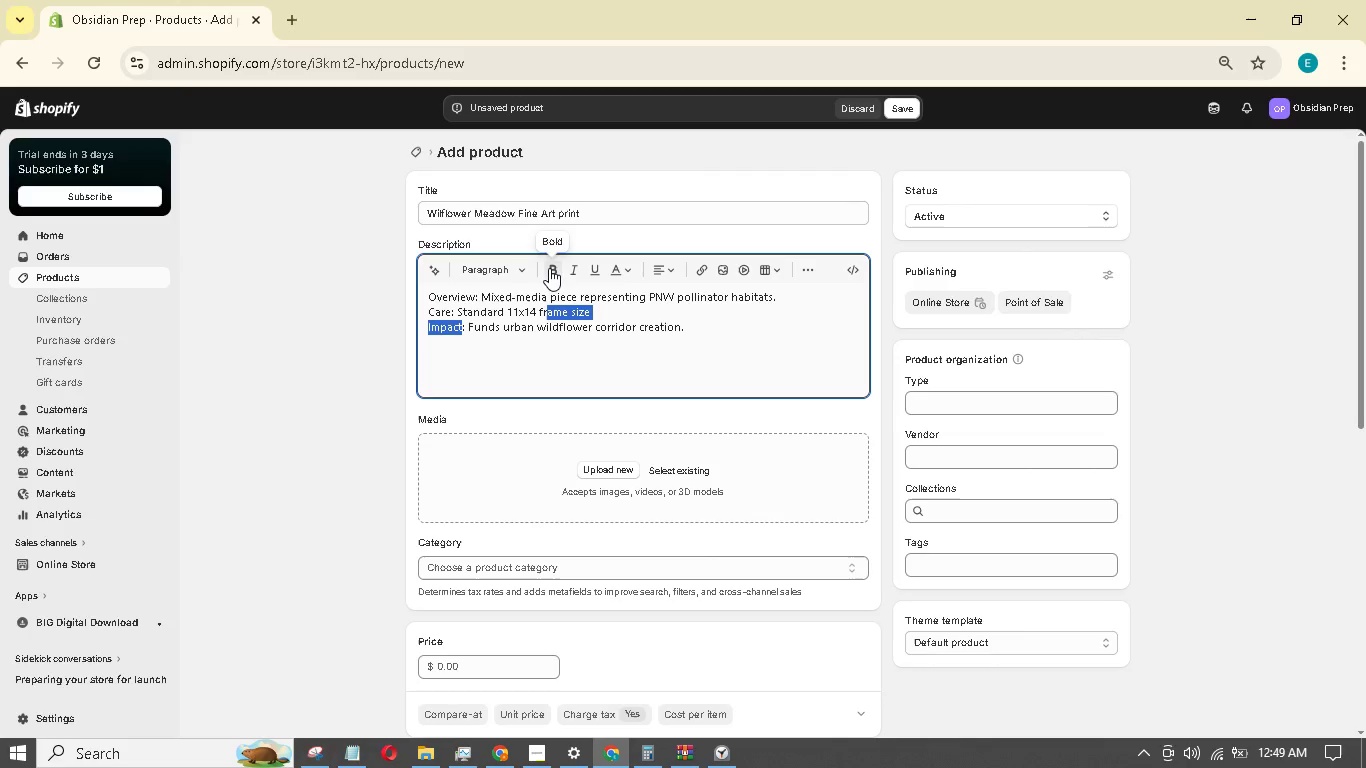 
hold_key(key=ArrowLeft, duration=0.95)
 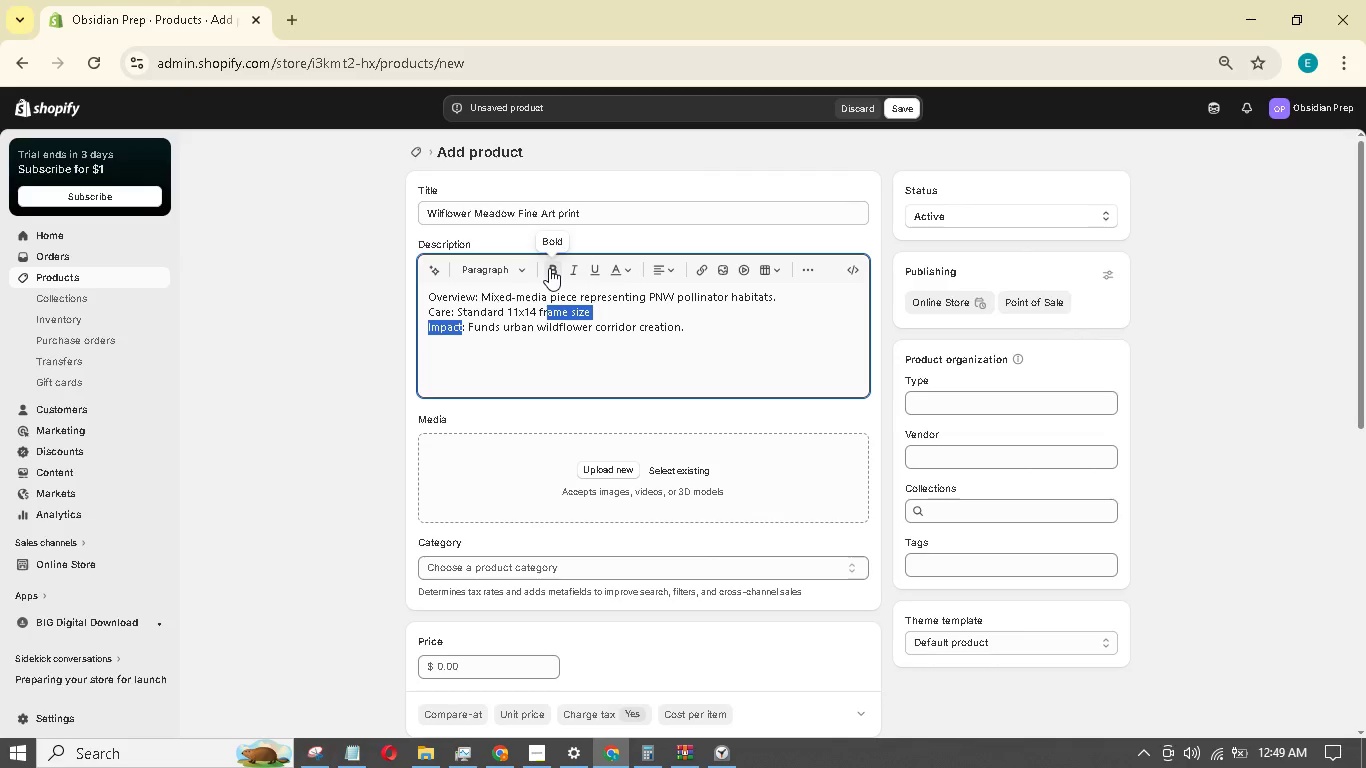 
key(Shift+ArrowRight)
 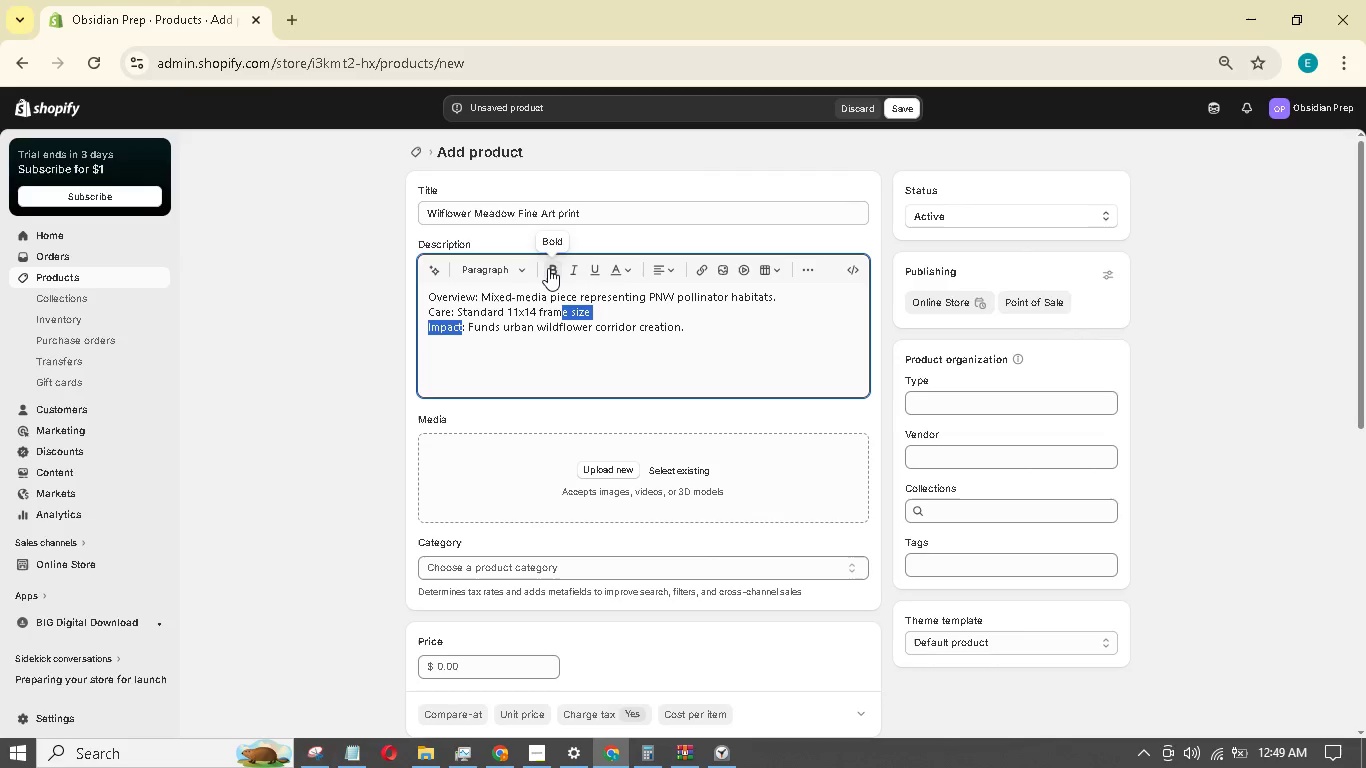 
key(Shift+ArrowRight)
 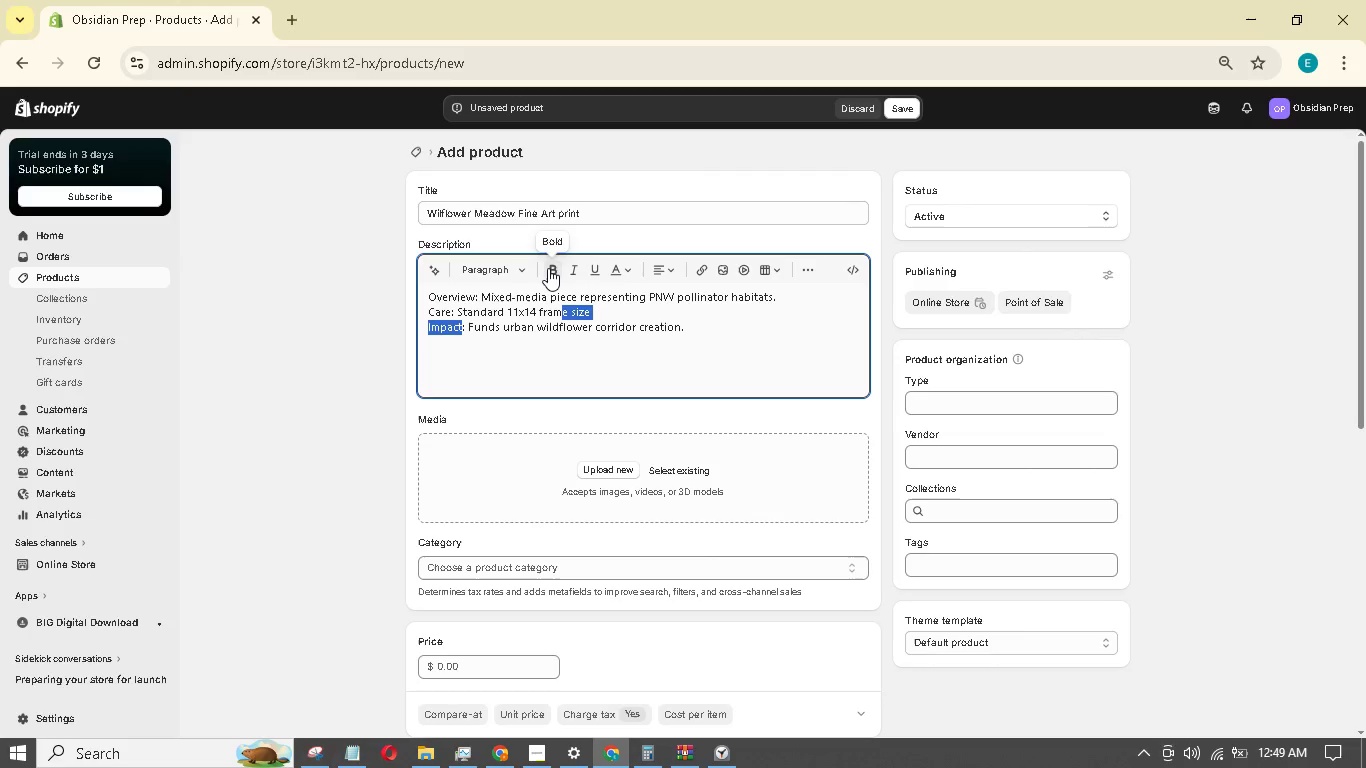 
key(Shift+ArrowRight)
 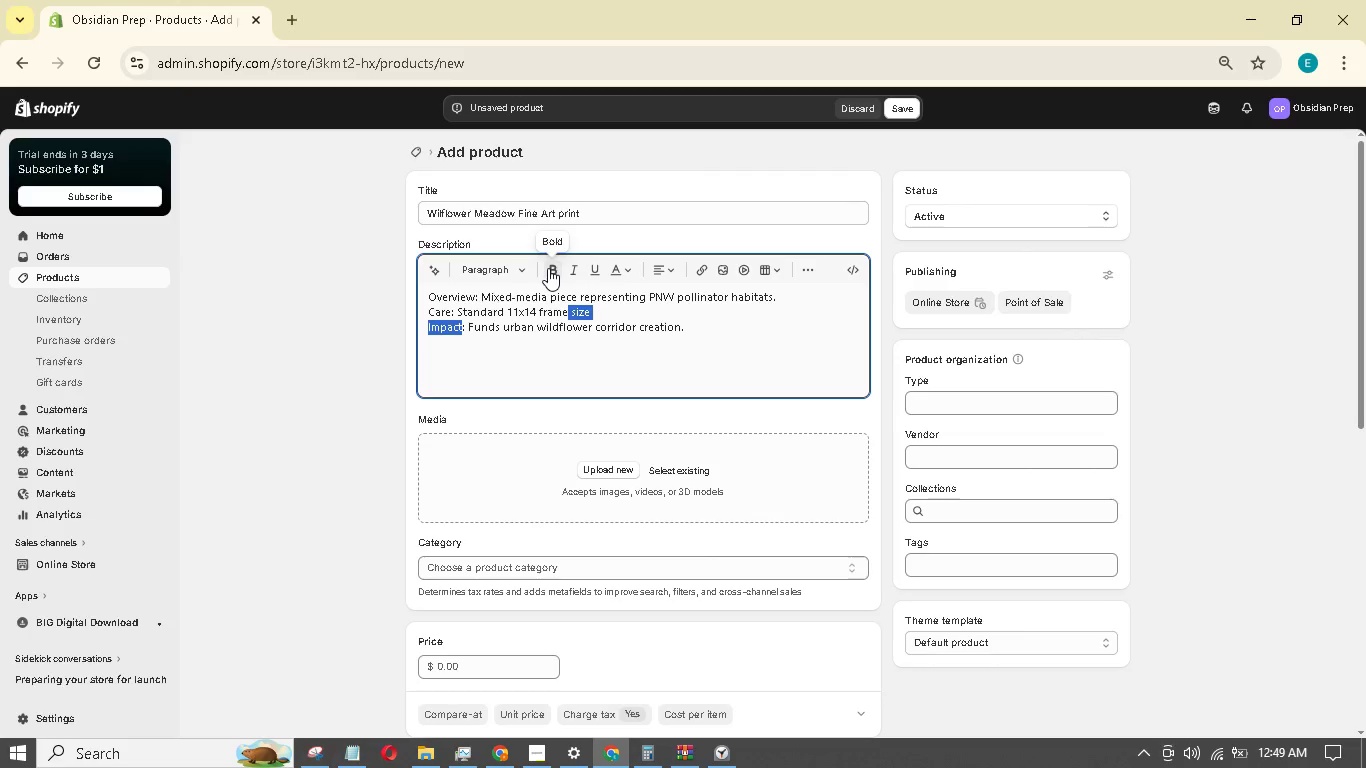 
key(Shift+ArrowRight)
 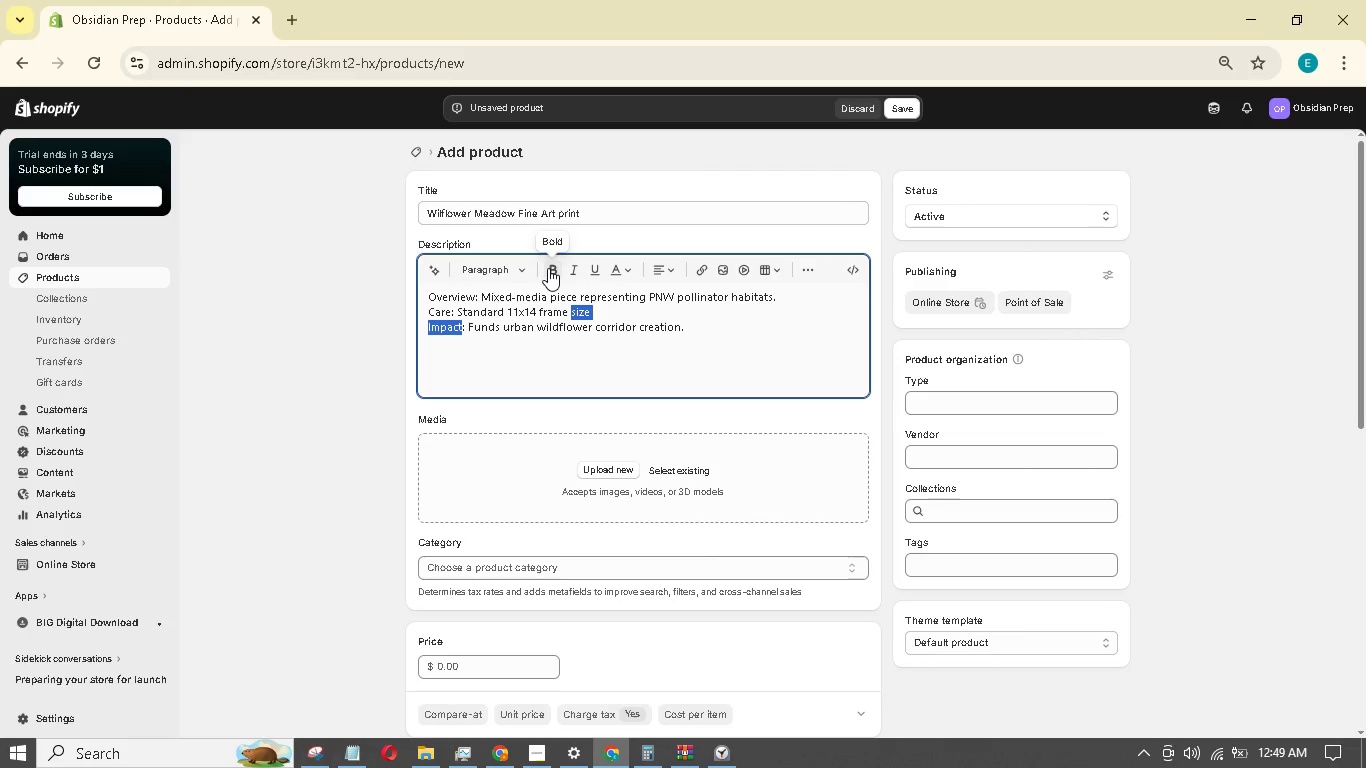 
key(Shift+ArrowRight)
 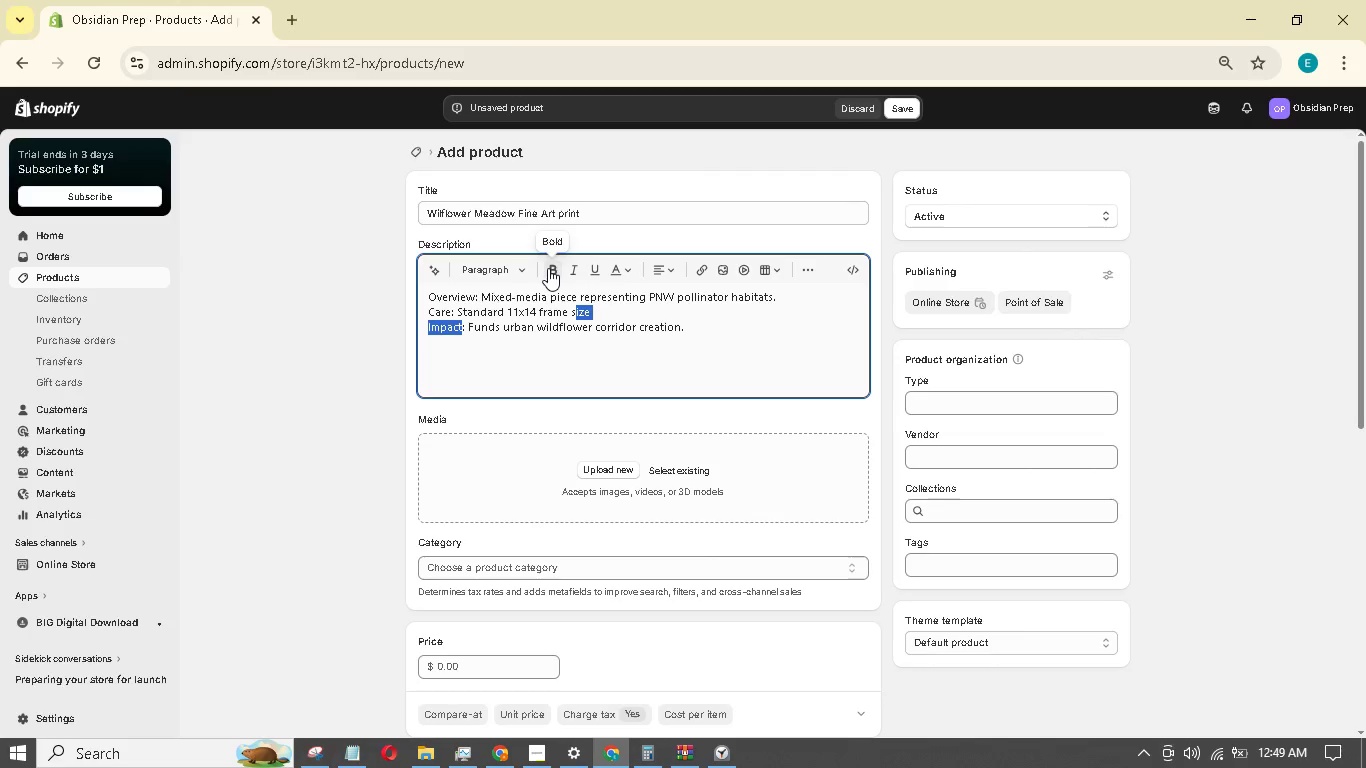 
key(Shift+ArrowRight)
 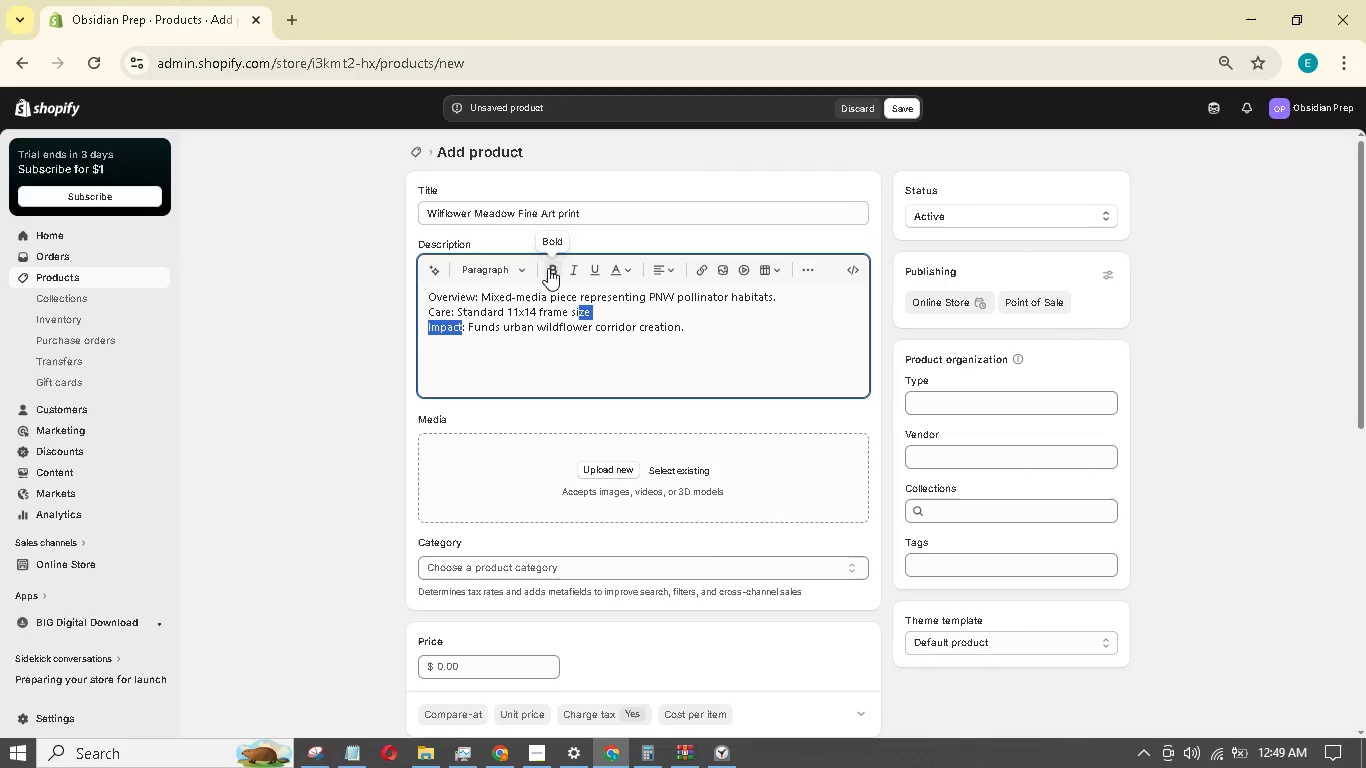 
key(Shift+ArrowRight)
 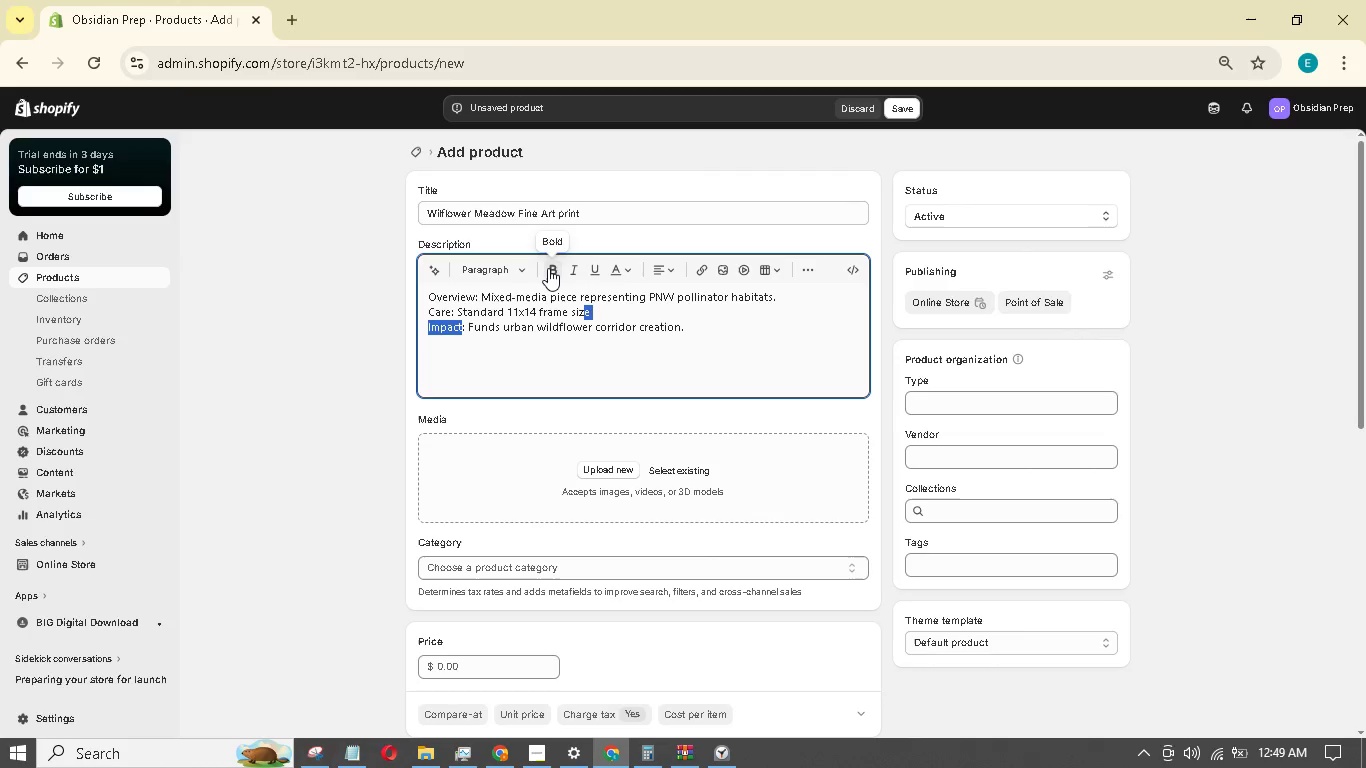 
key(Shift+ArrowRight)
 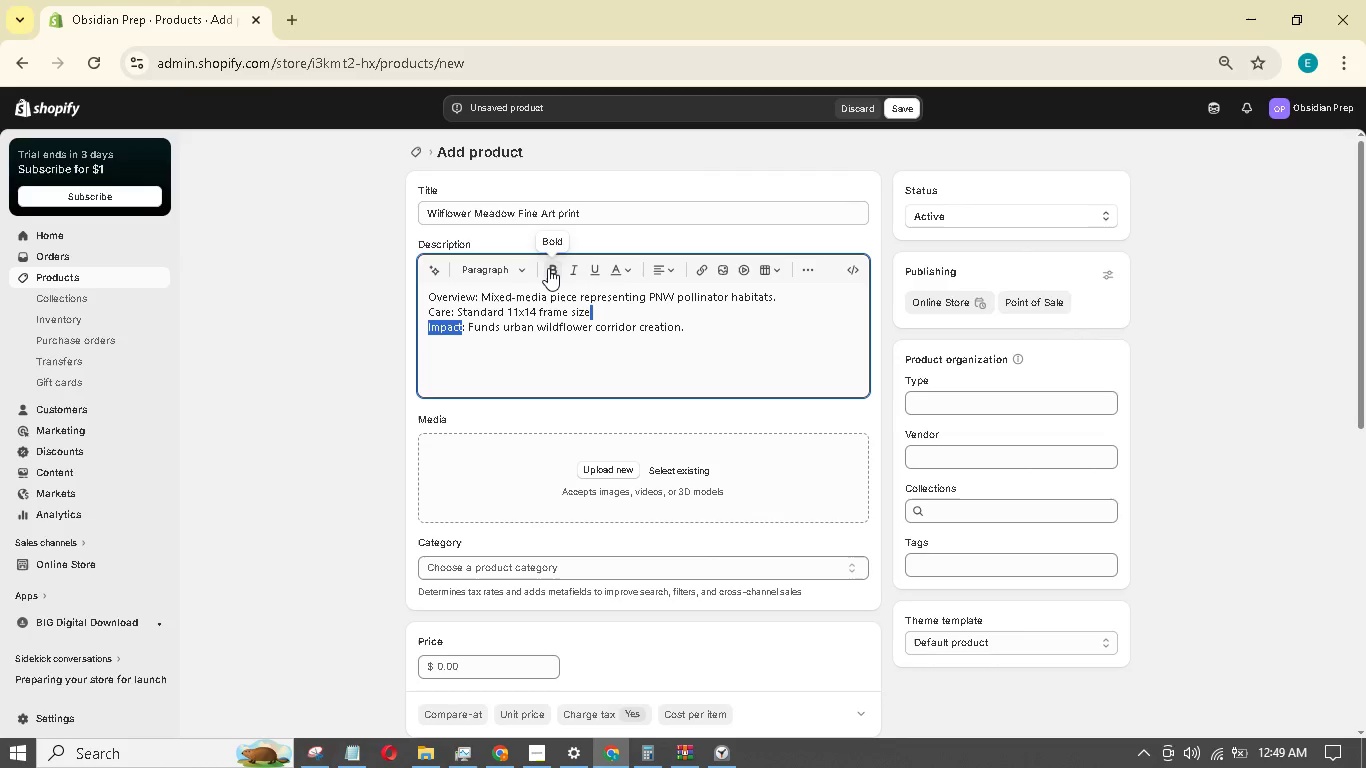 
key(Shift+ArrowRight)
 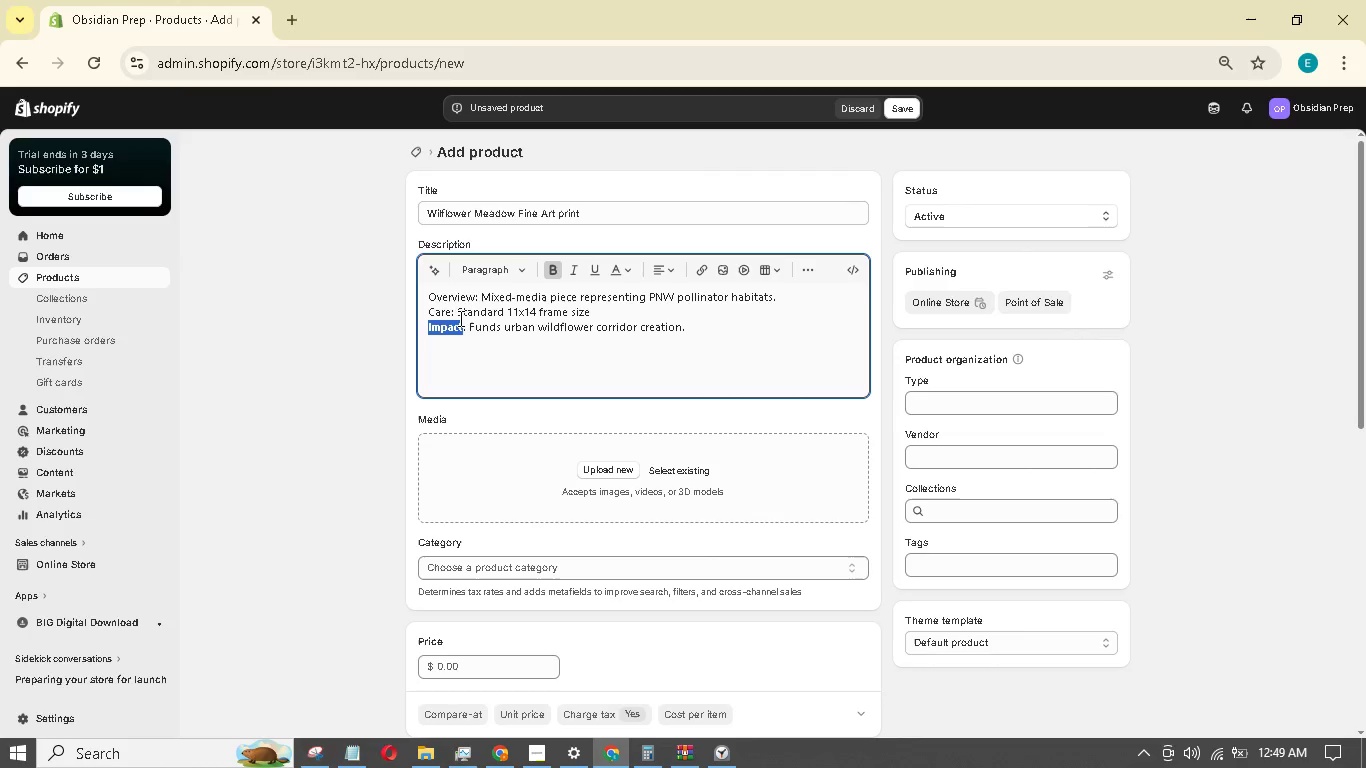 
left_click([450, 310])
 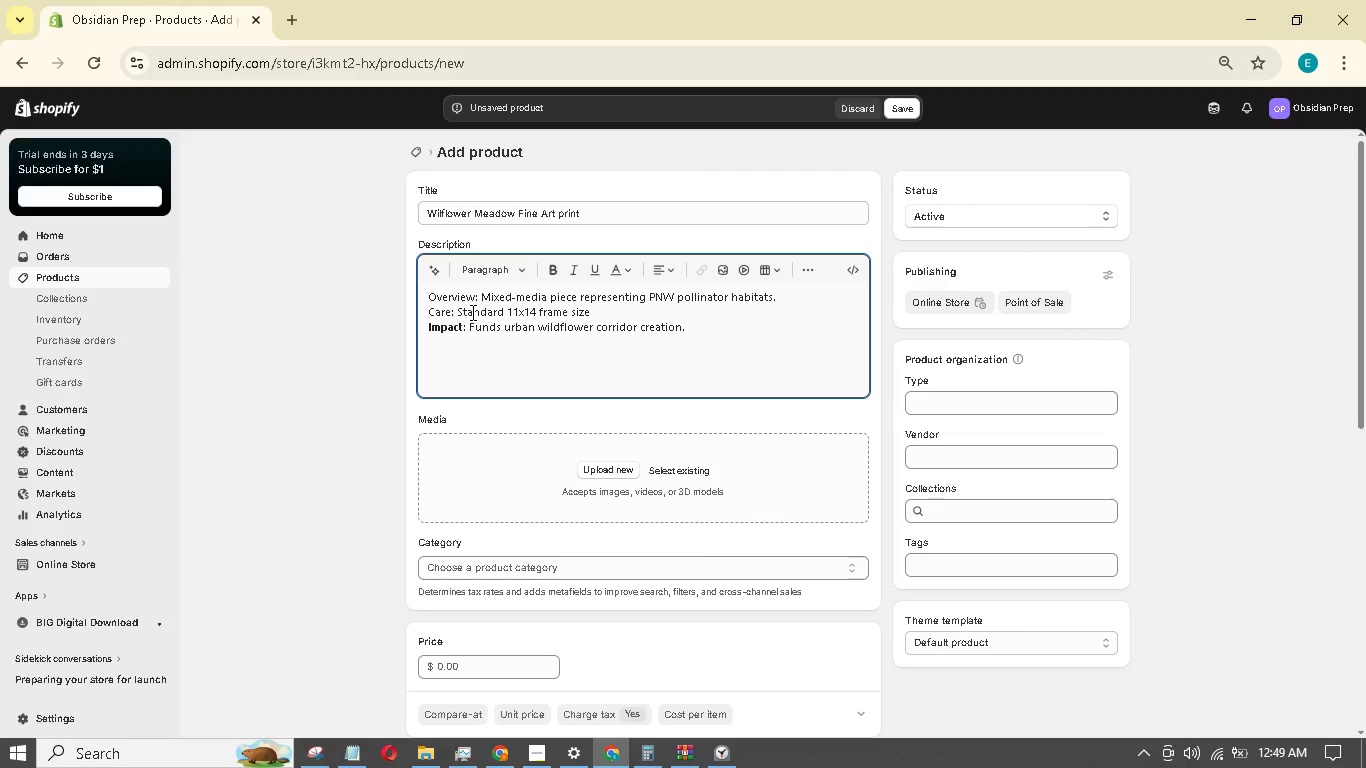 
key(Shift+ArrowLeft)
 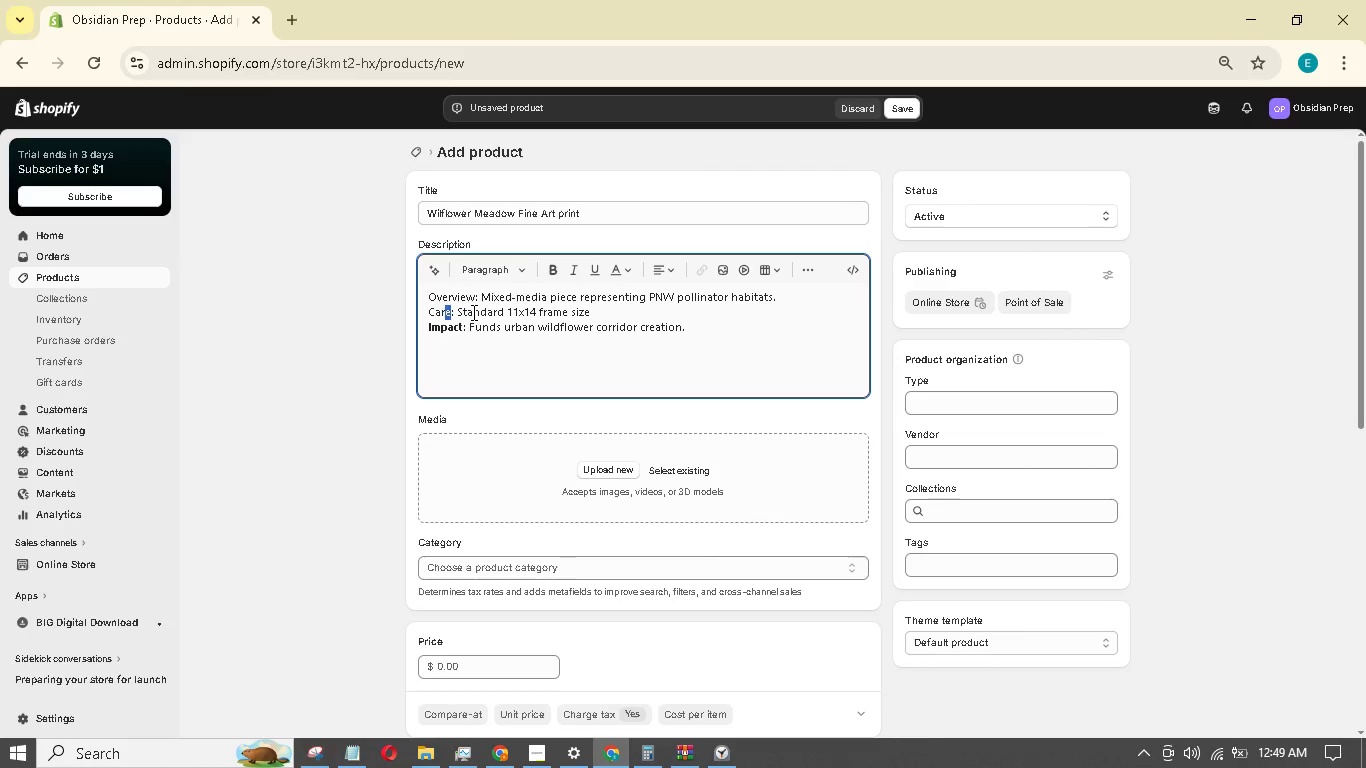 
key(Shift+ArrowLeft)
 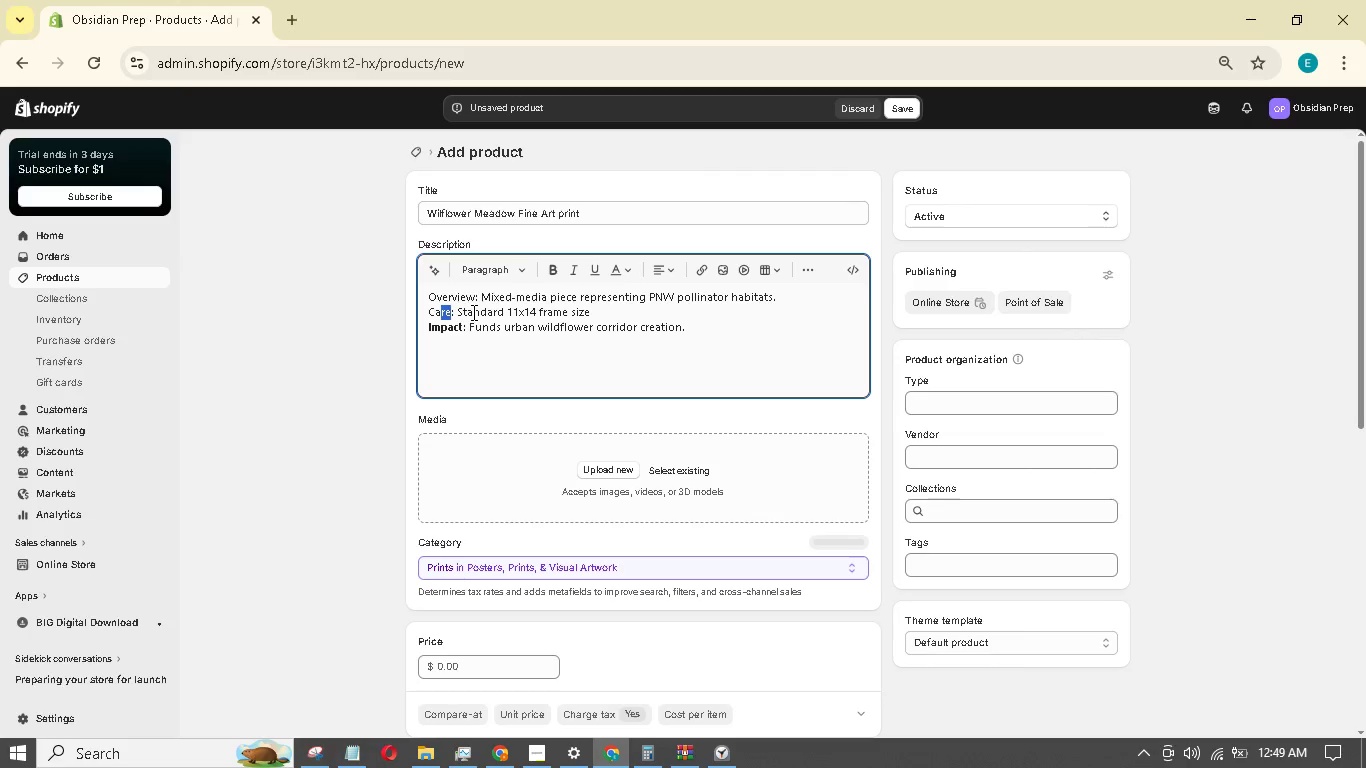 
key(Shift+ArrowLeft)
 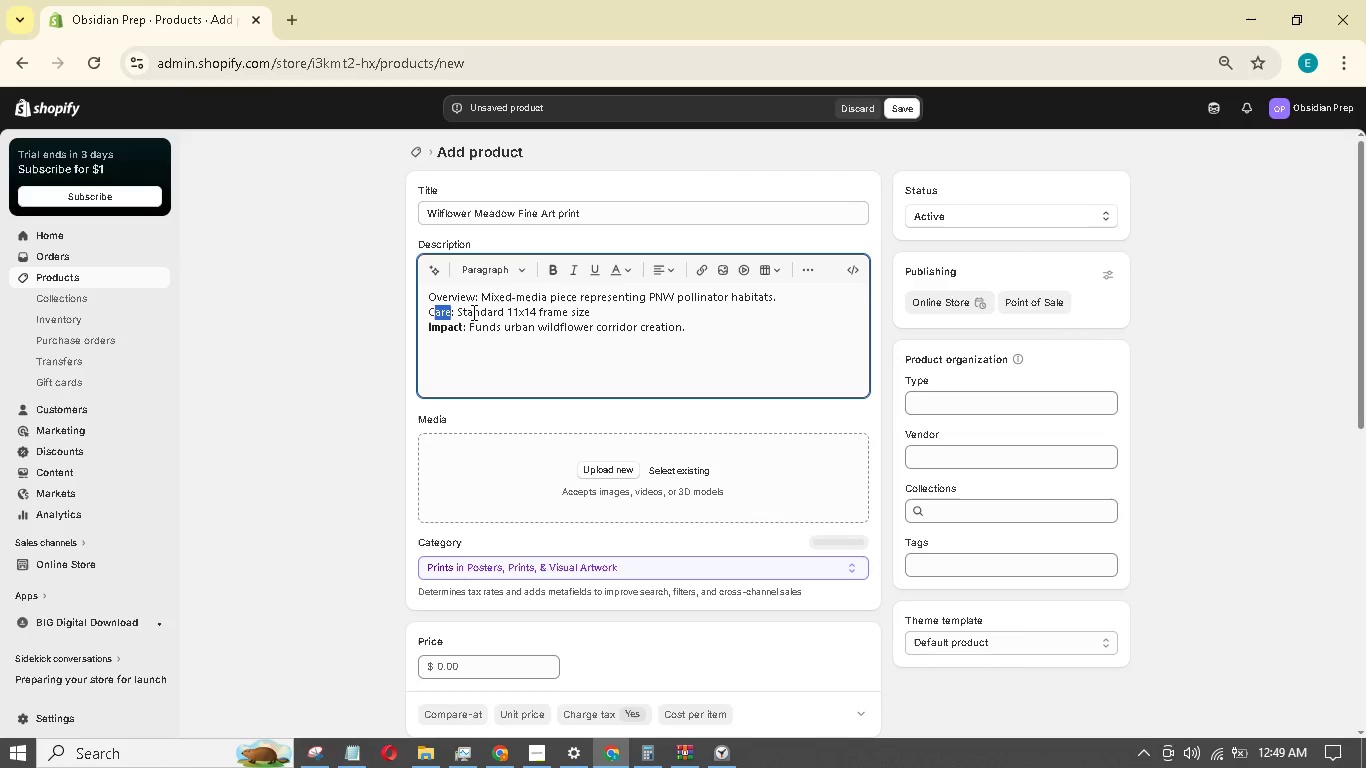 
key(Shift+ArrowLeft)
 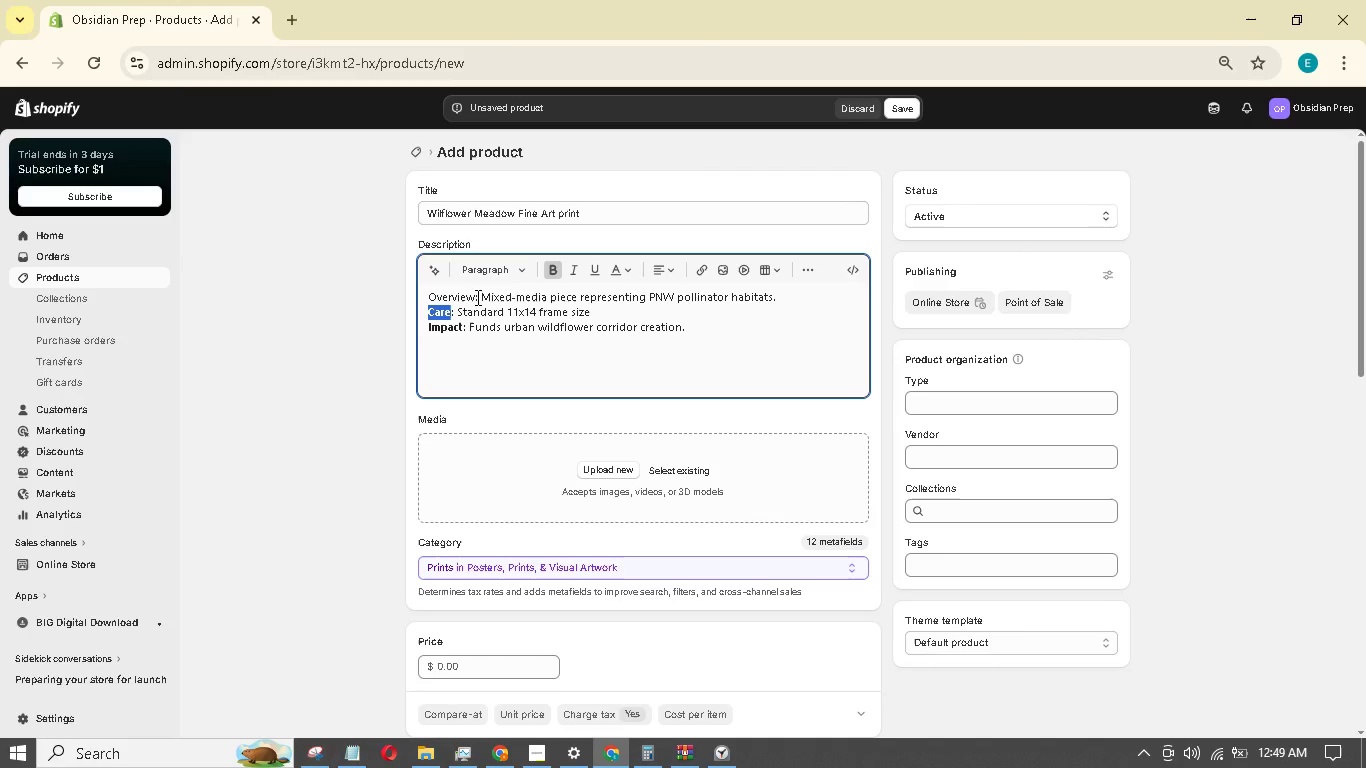 
left_click([474, 296])
 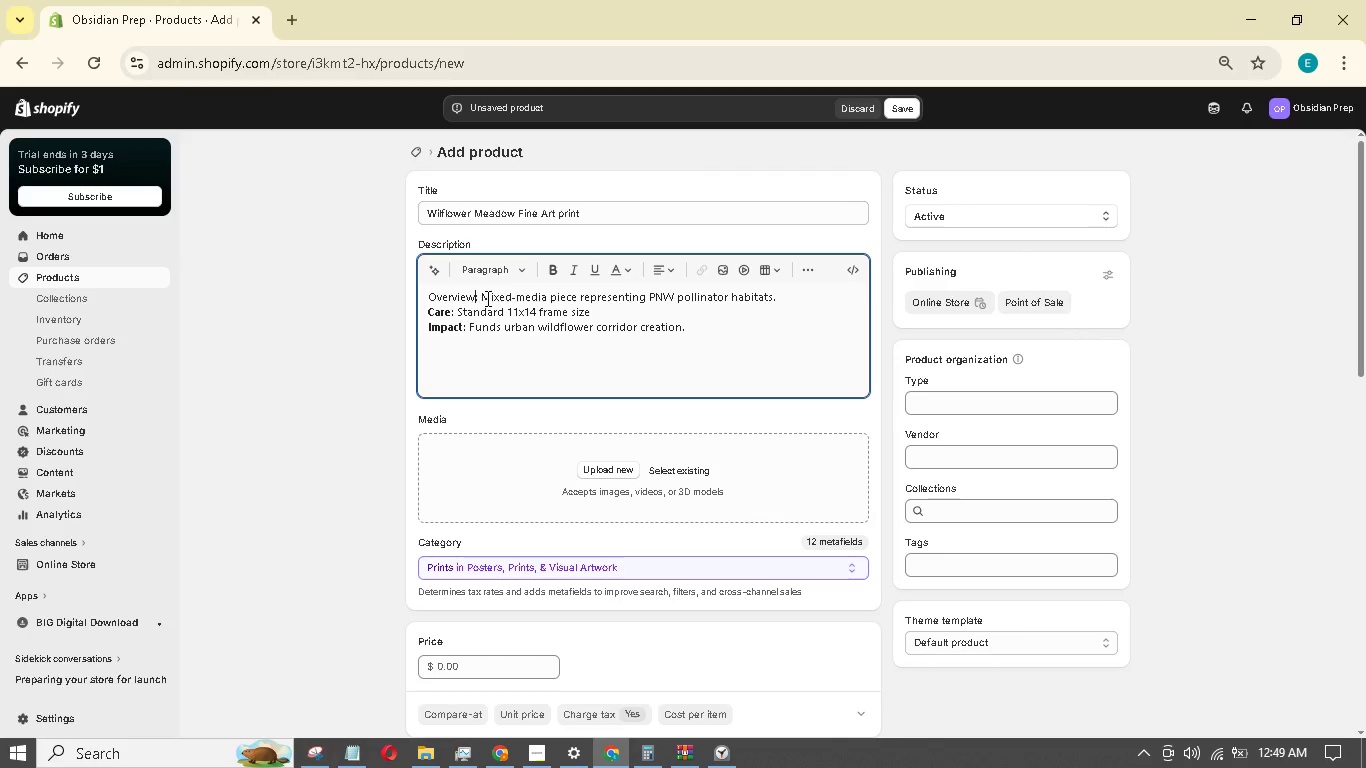 
hold_key(key=ArrowLeft, duration=0.64)
 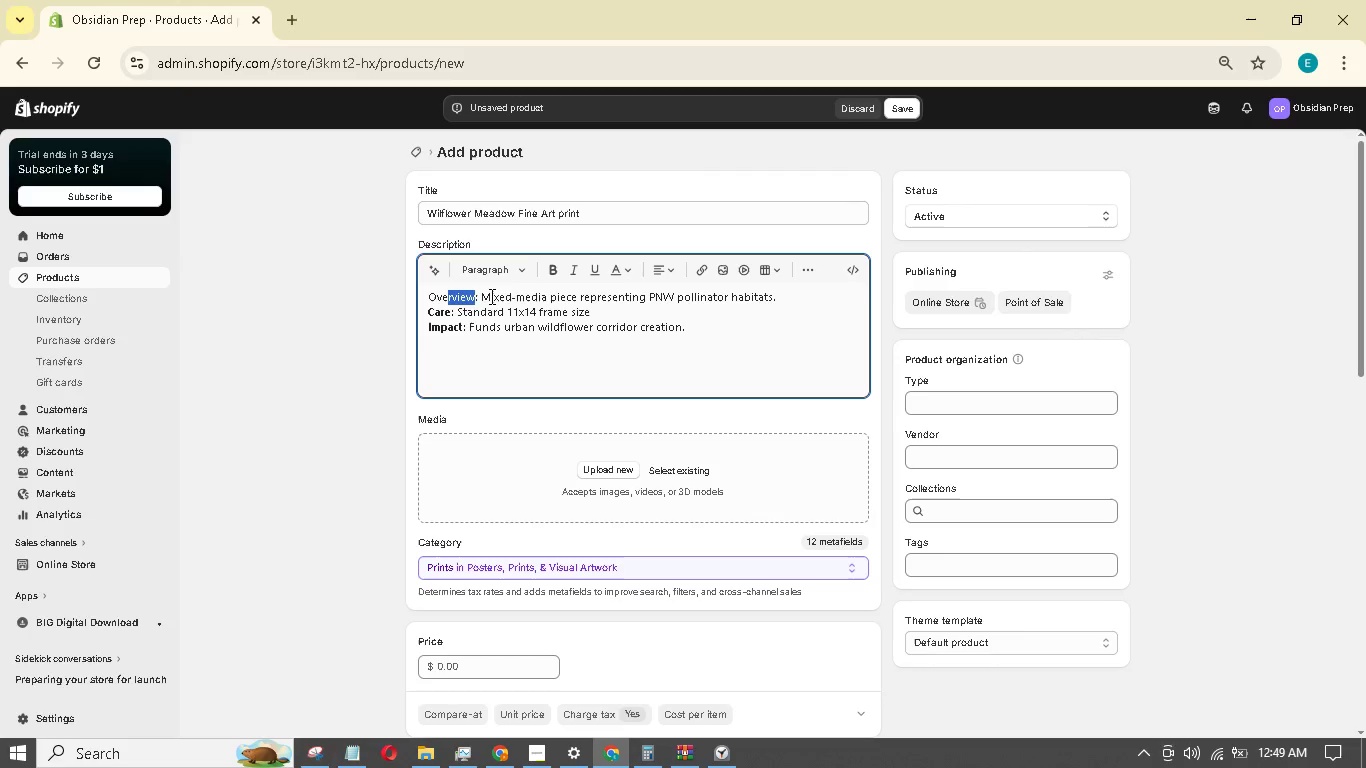 
key(Shift+ArrowLeft)
 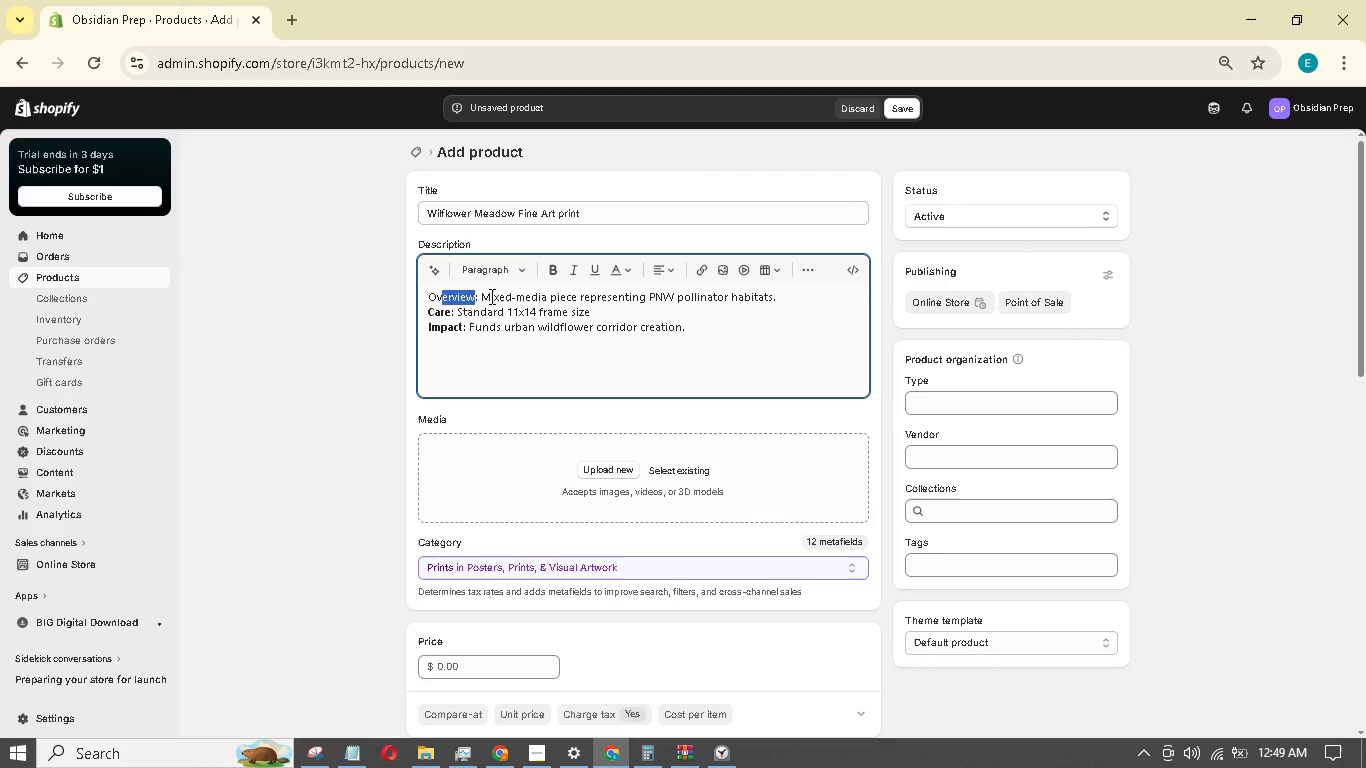 
key(Shift+ArrowLeft)
 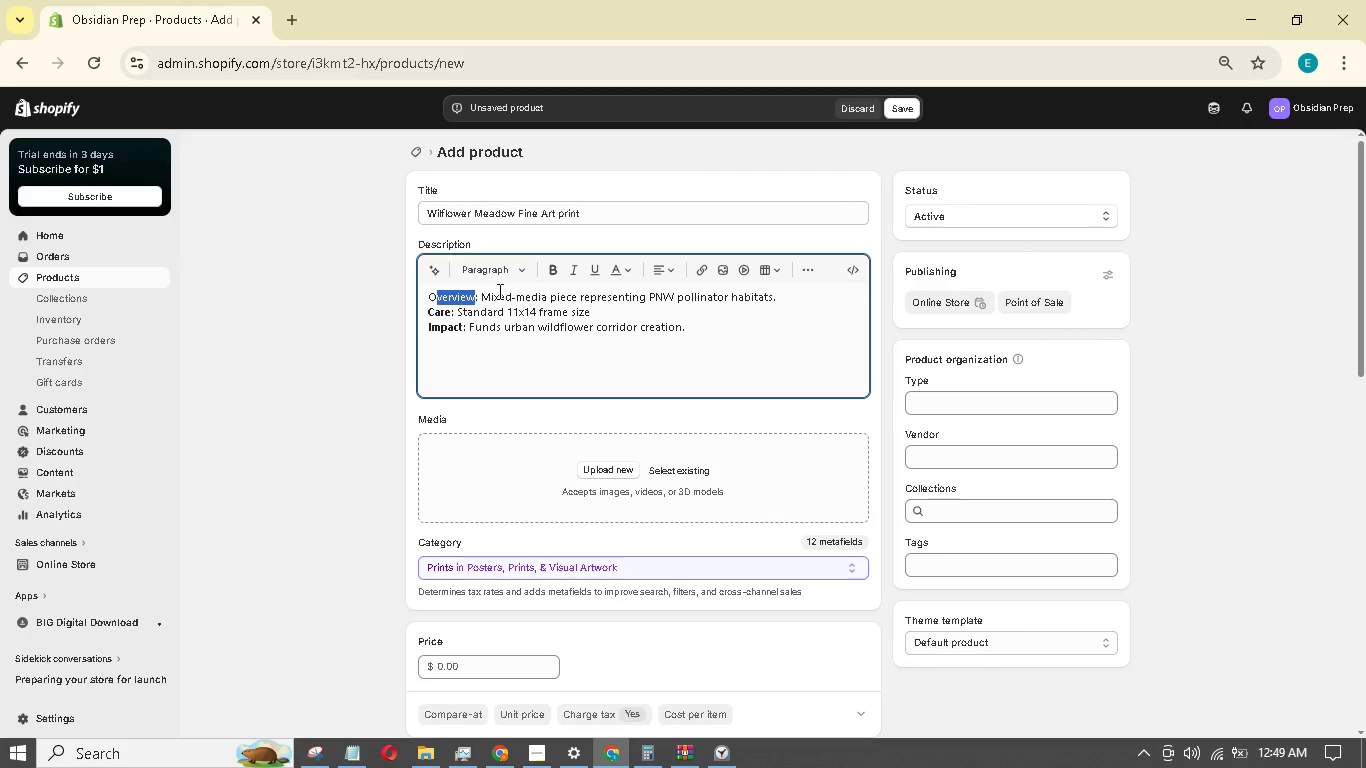 
key(Shift+ArrowLeft)
 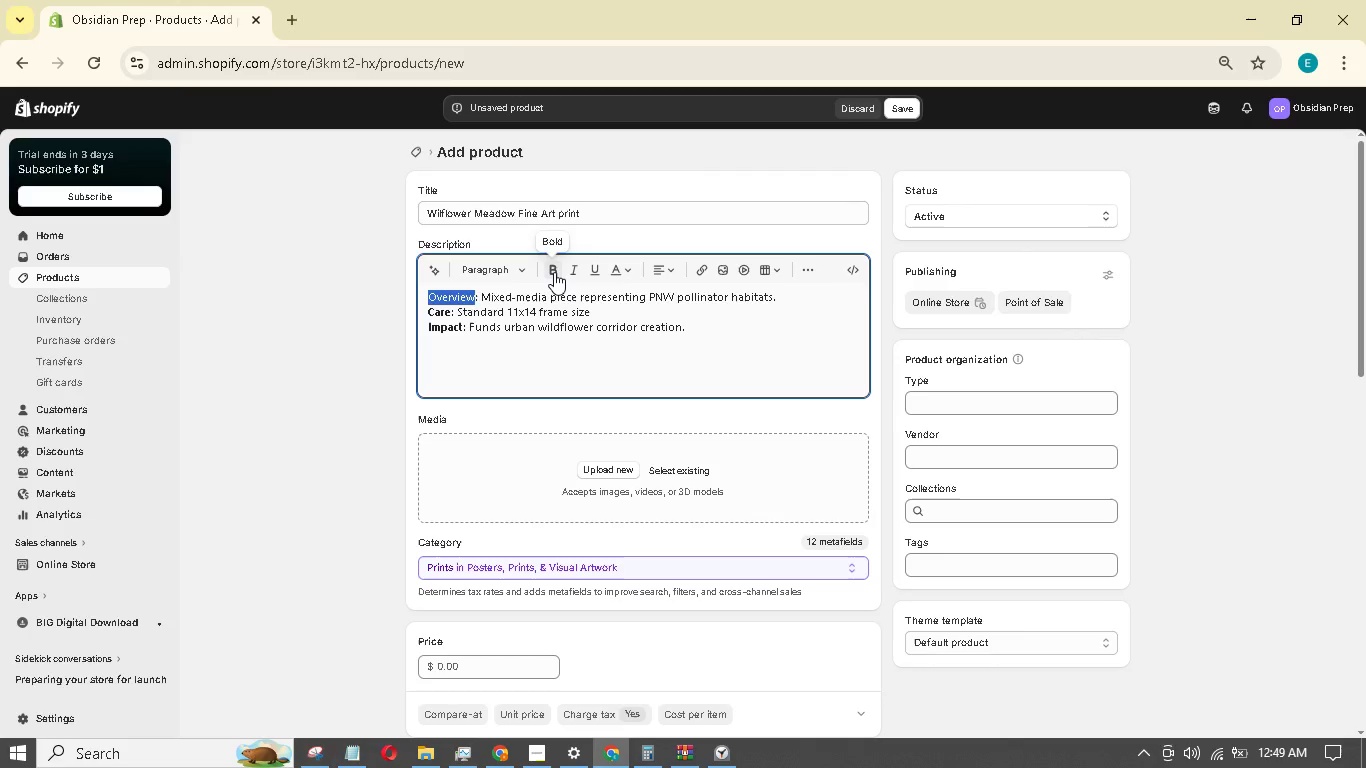 
left_click([554, 271])
 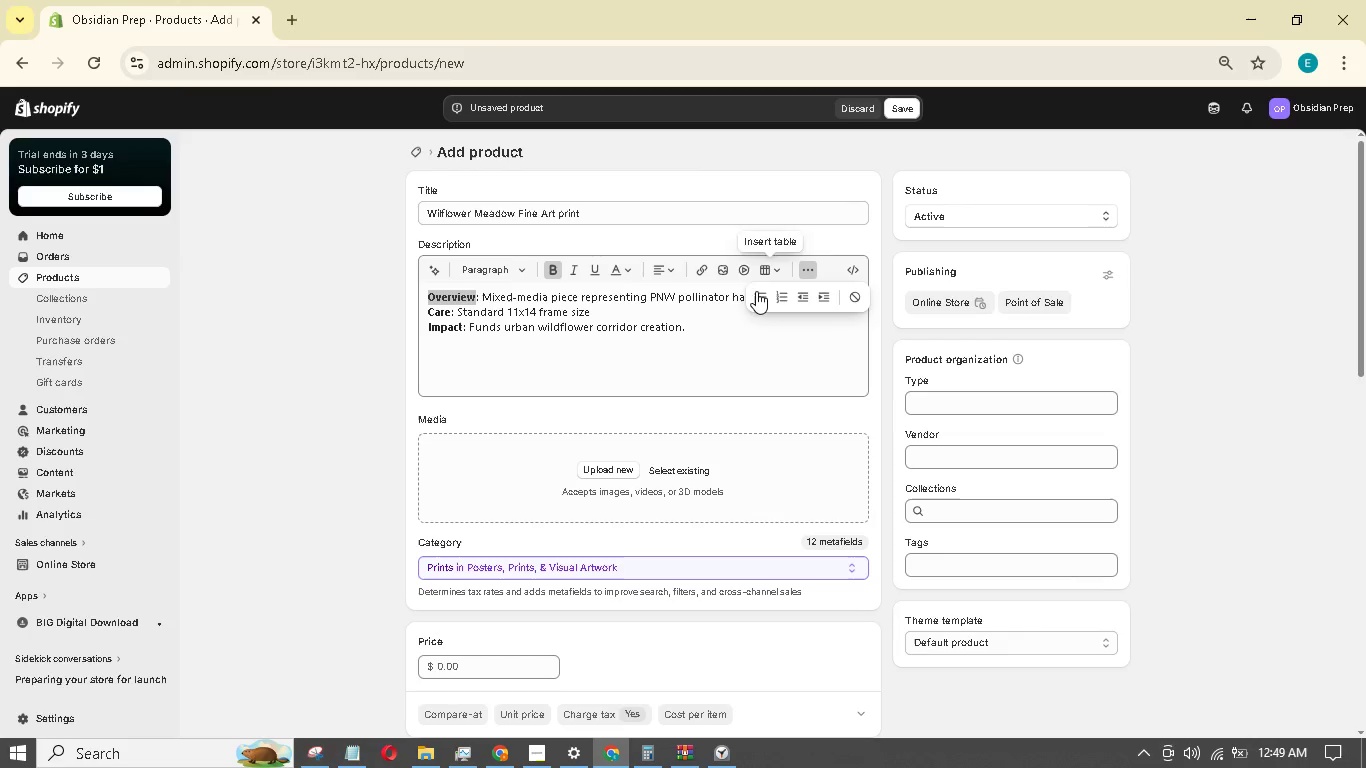 
left_click([768, 296])
 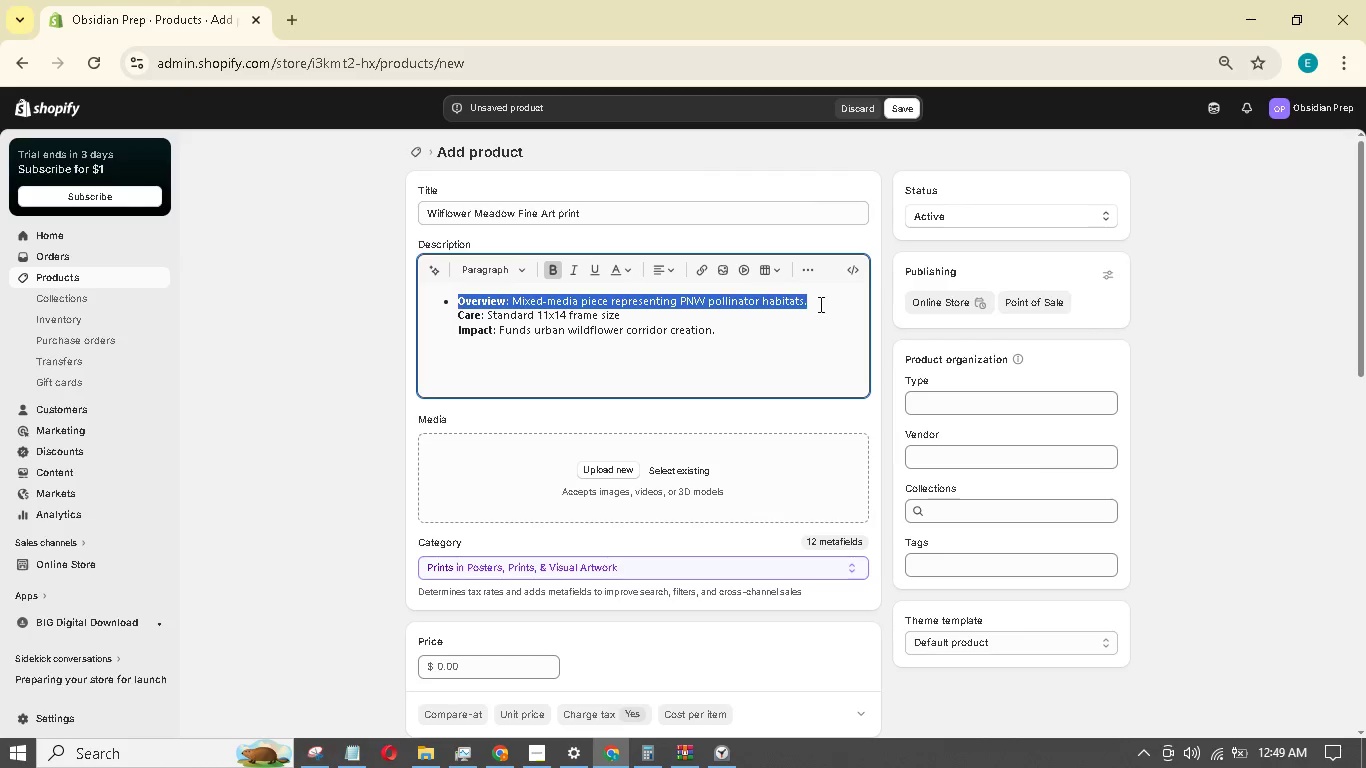 
left_click([821, 300])
 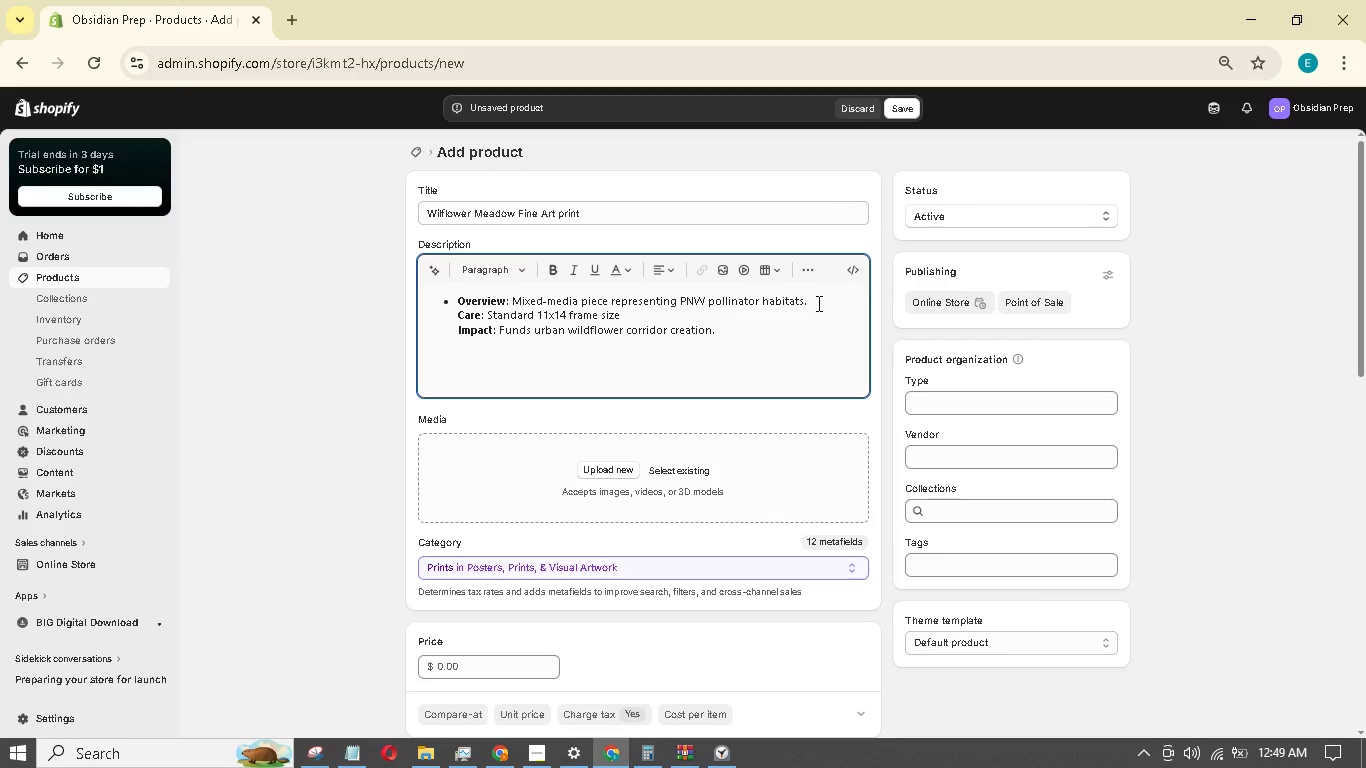 
key(Enter)
 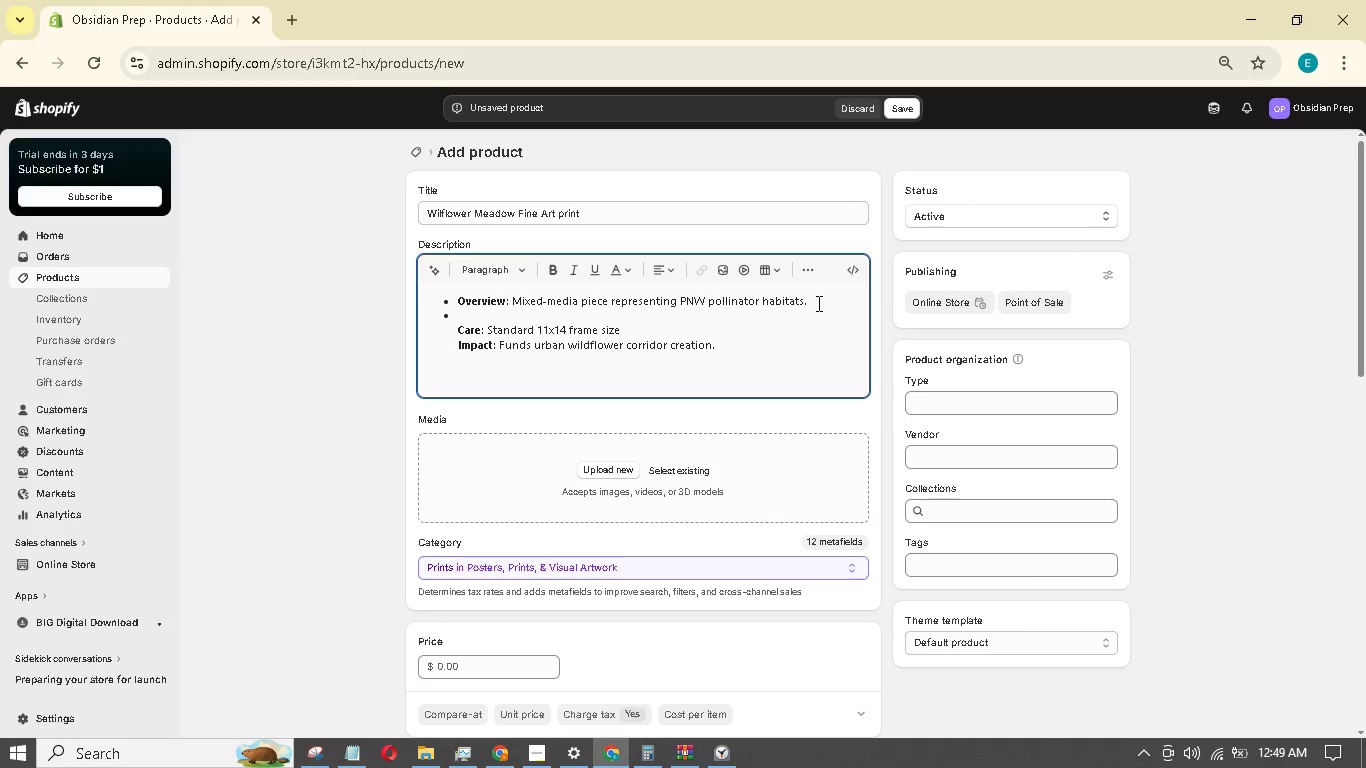 
key(ArrowDown)
 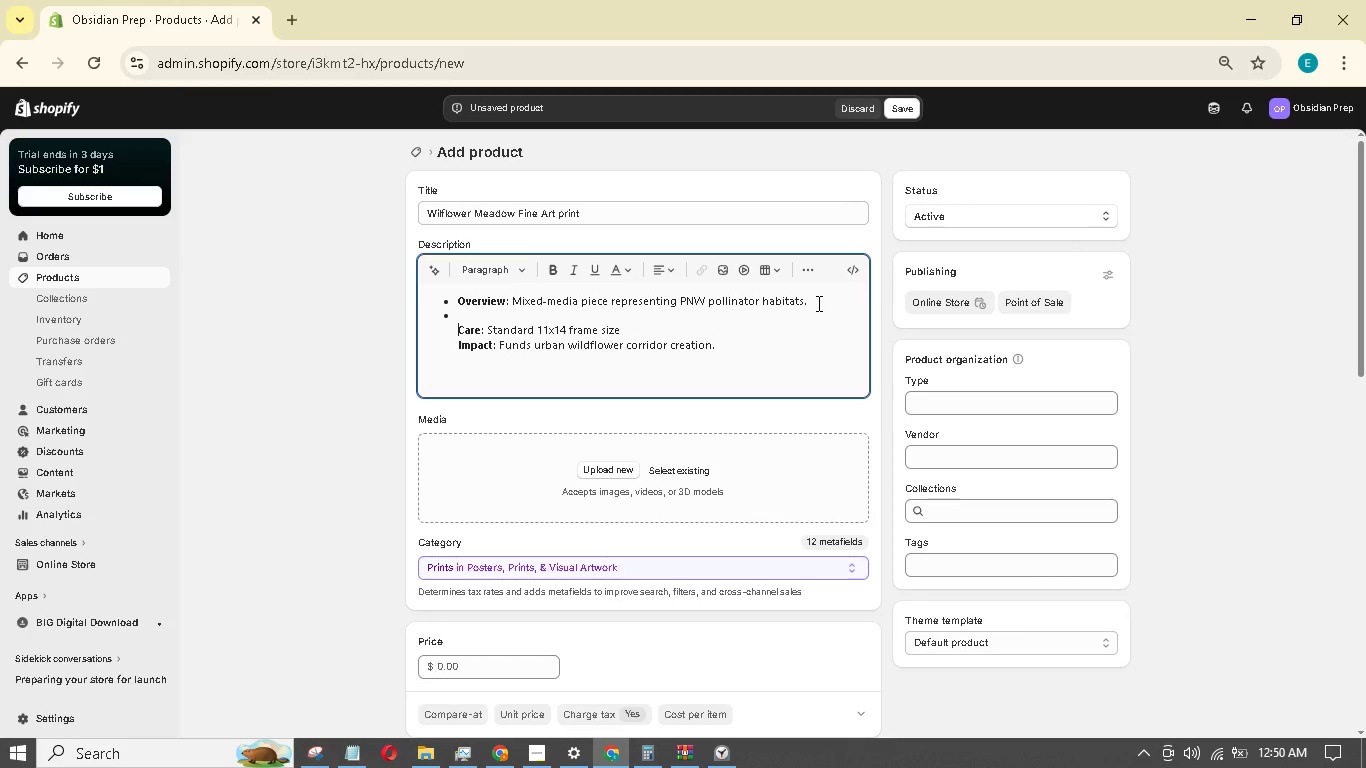 
key(Backspace)
 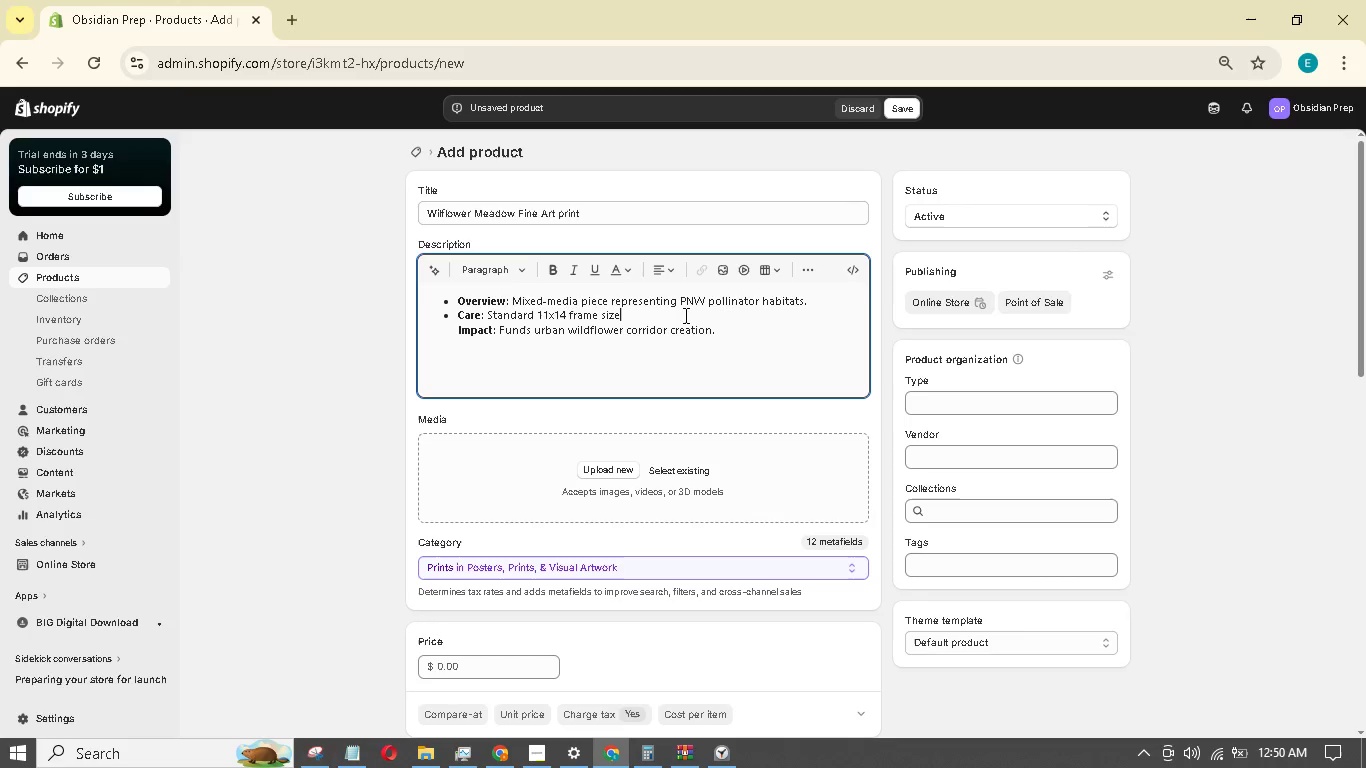 
key(Enter)
 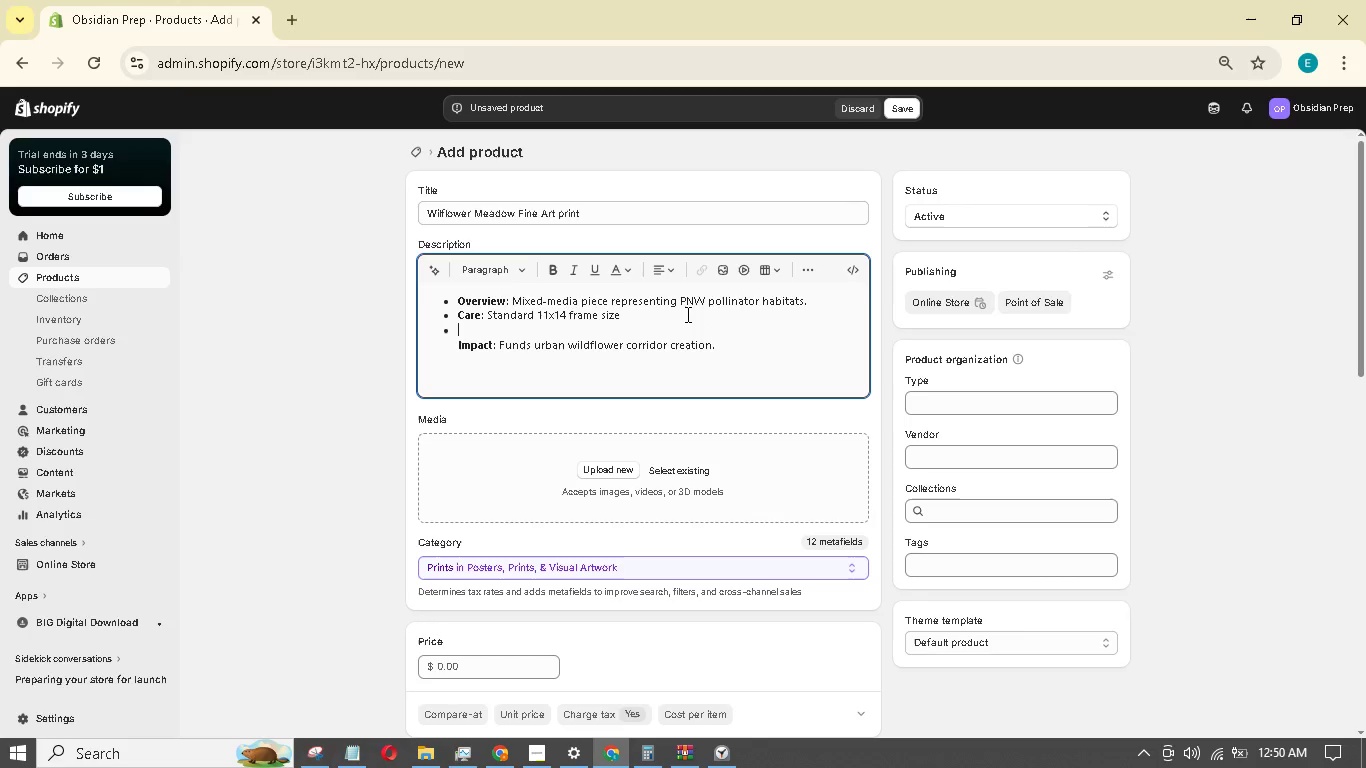 
key(ArrowDown)
 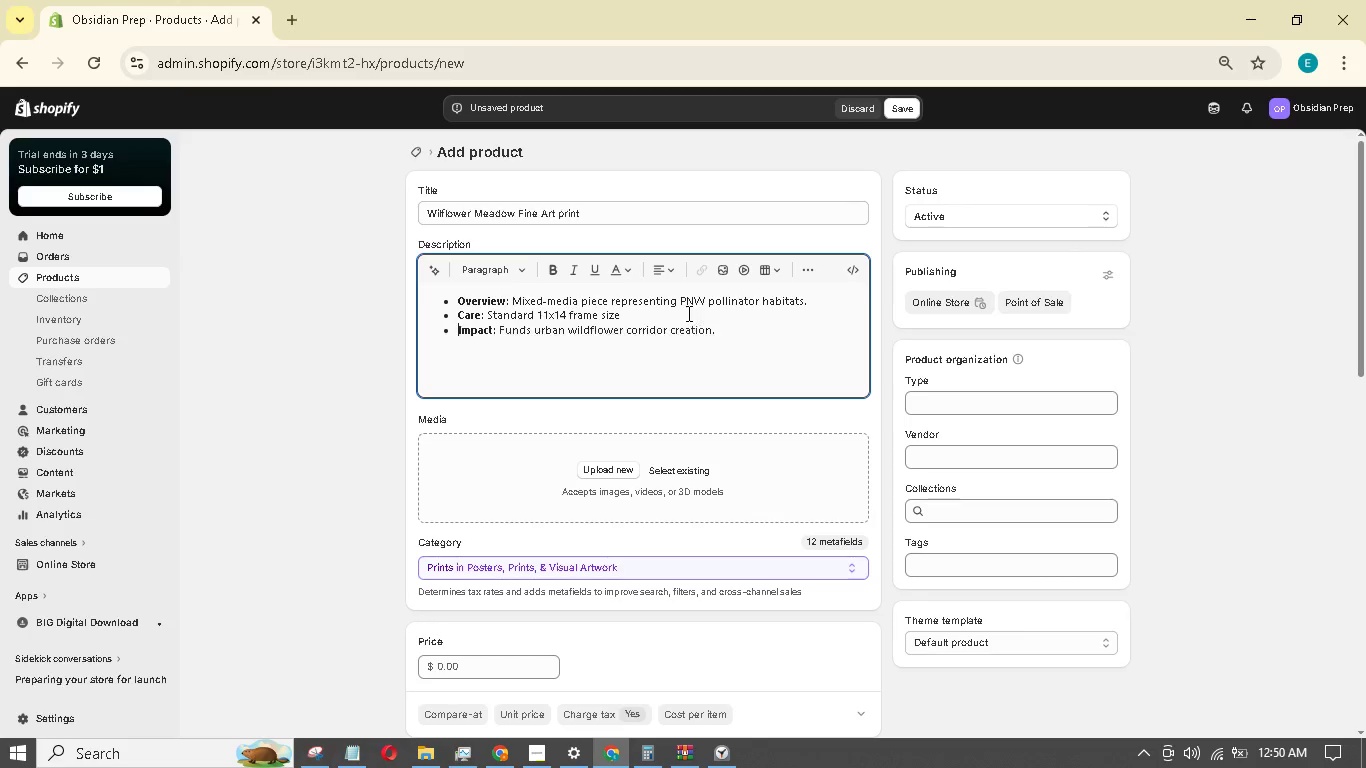 
key(Backspace)
 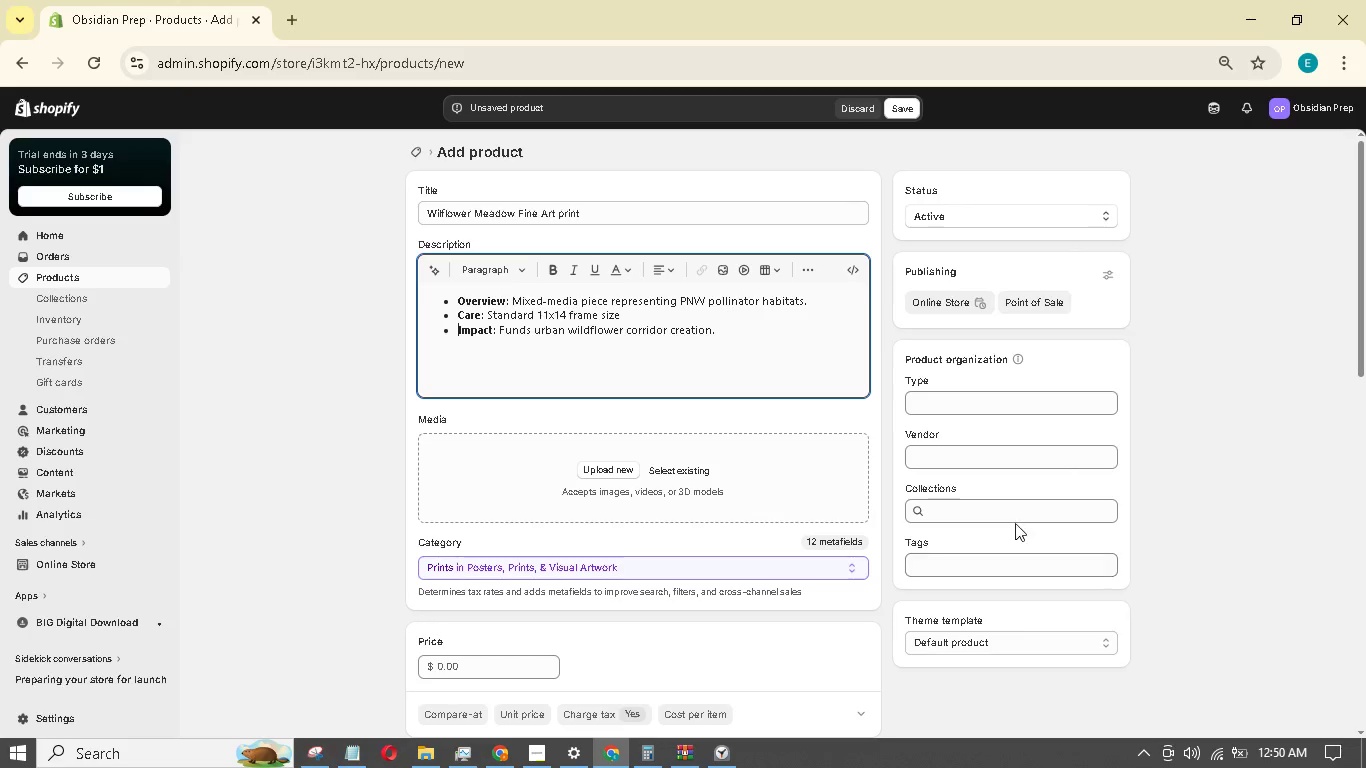 
left_click([1023, 454])
 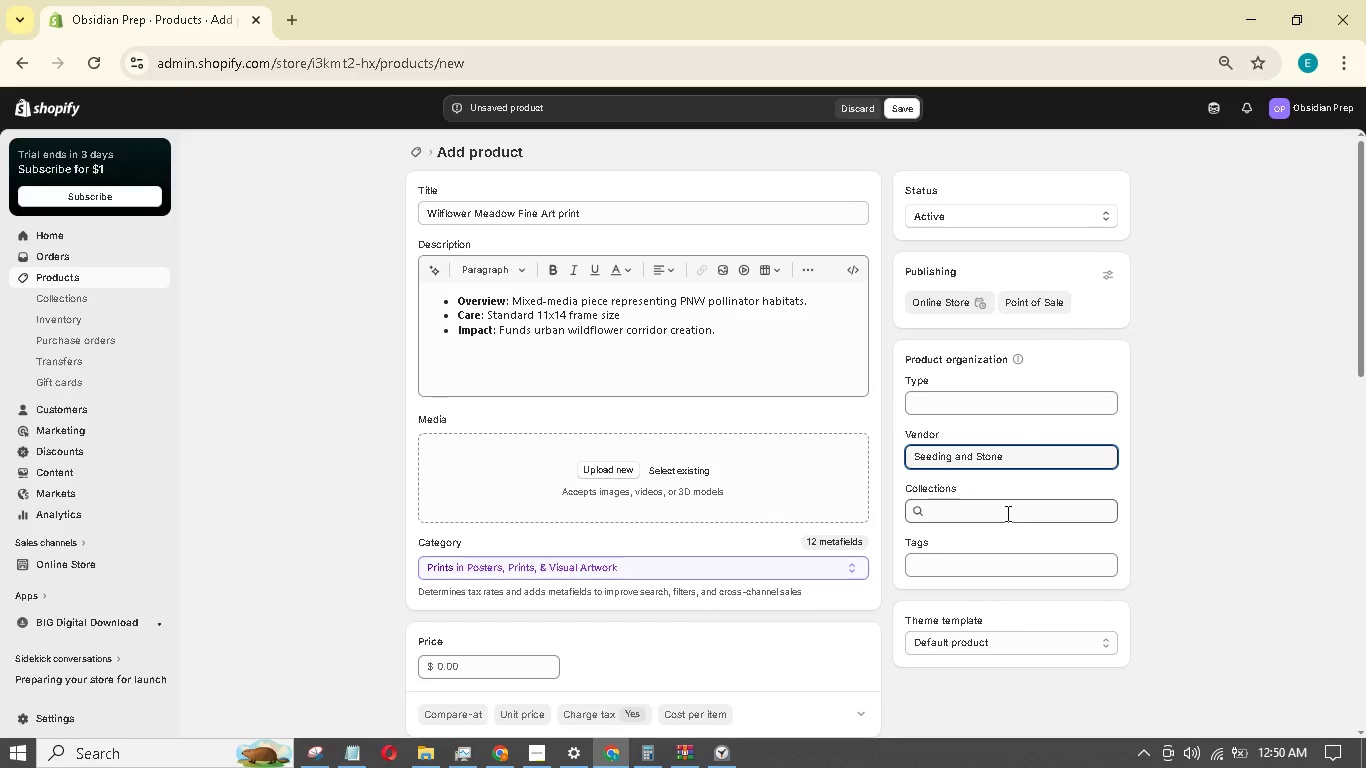 
left_click([993, 568])
 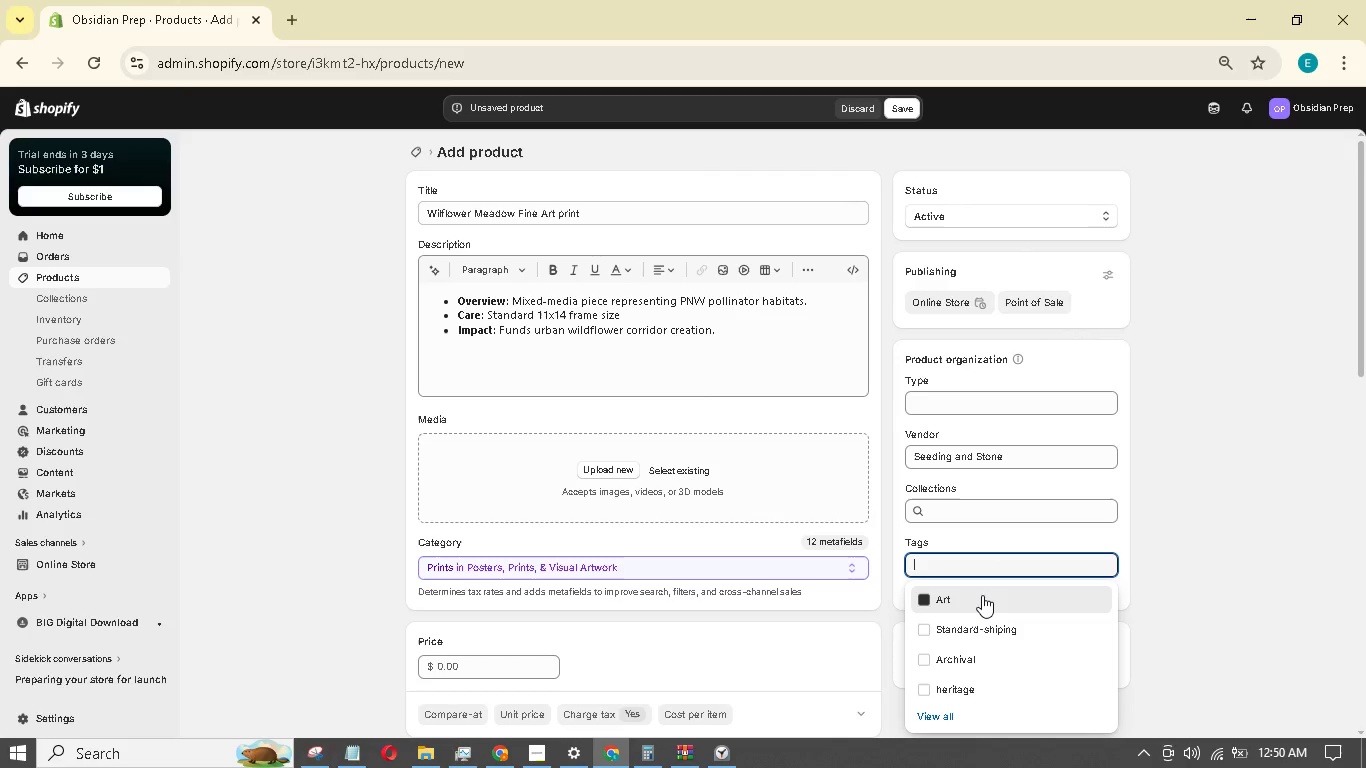 
left_click([994, 631])
 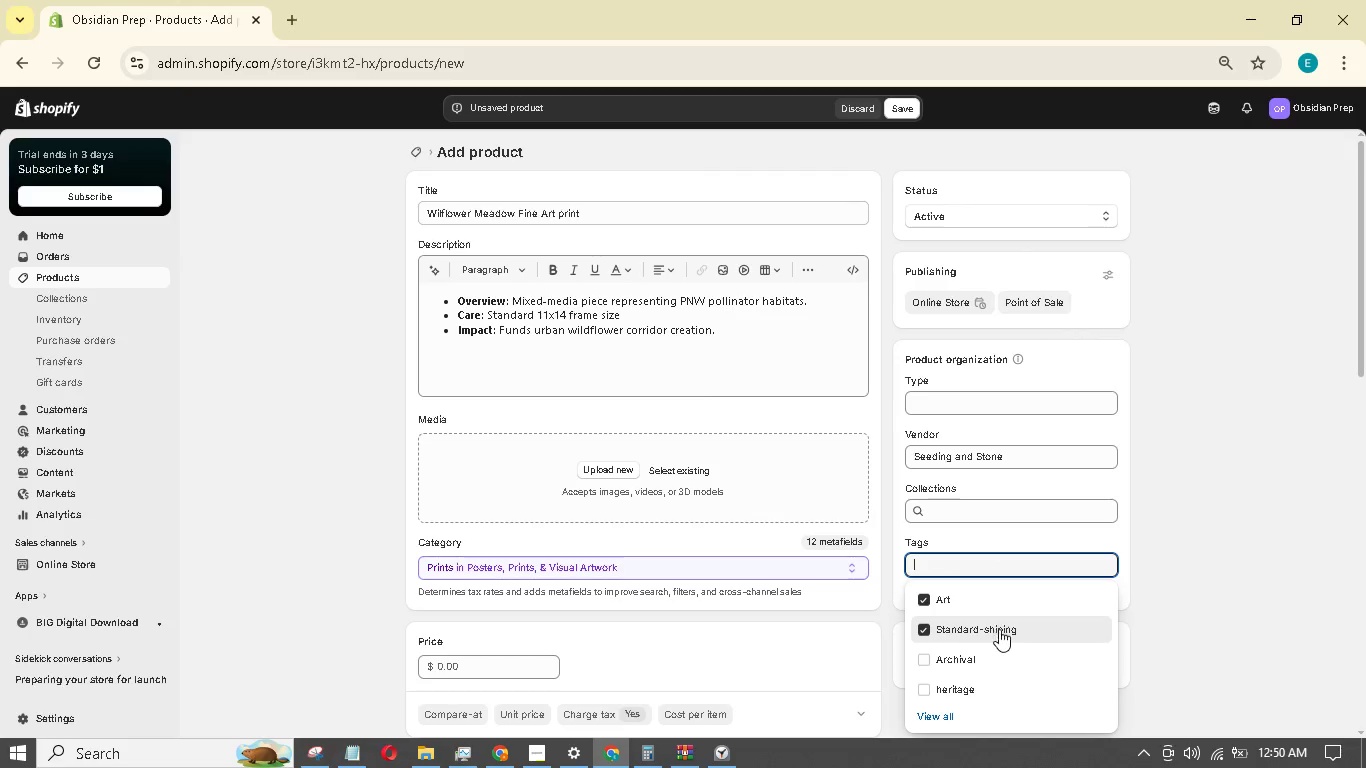 
left_click([1037, 567])
 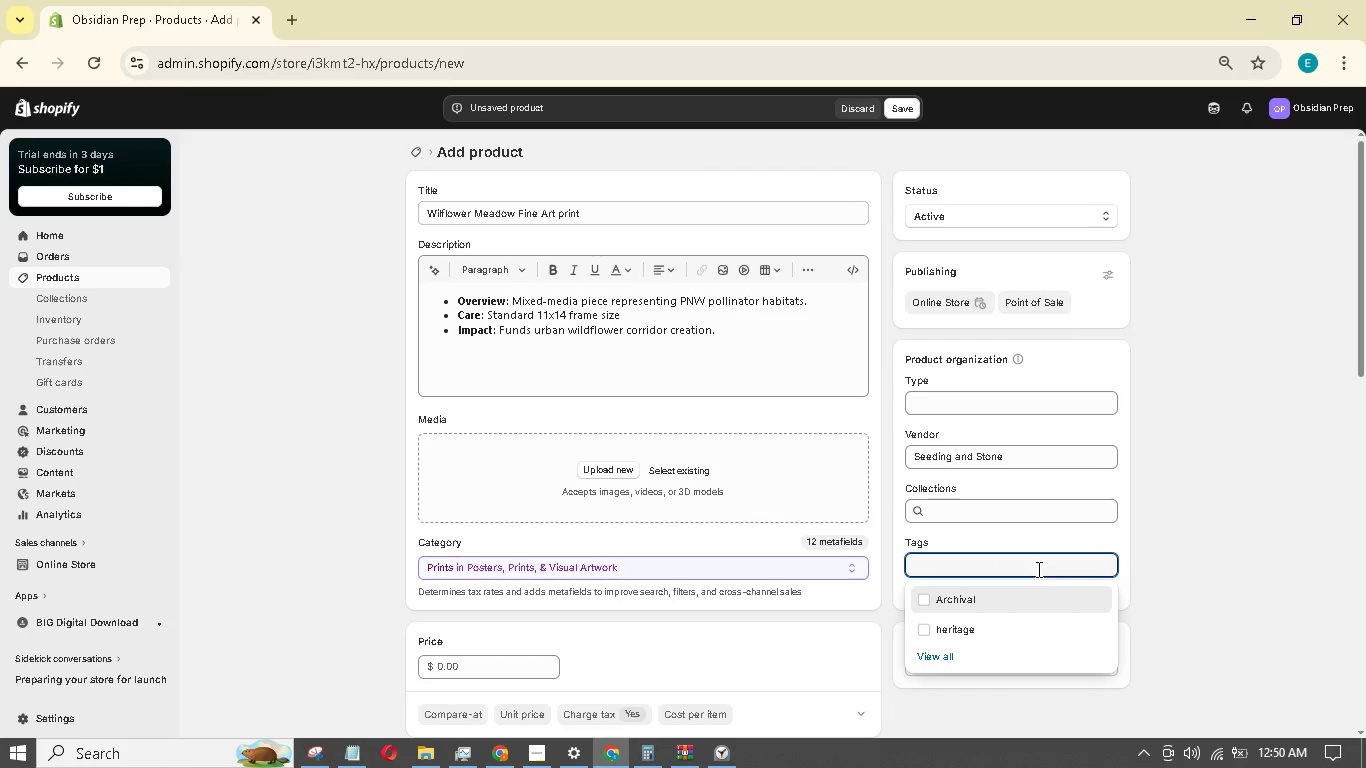 
type(Pollinator)
 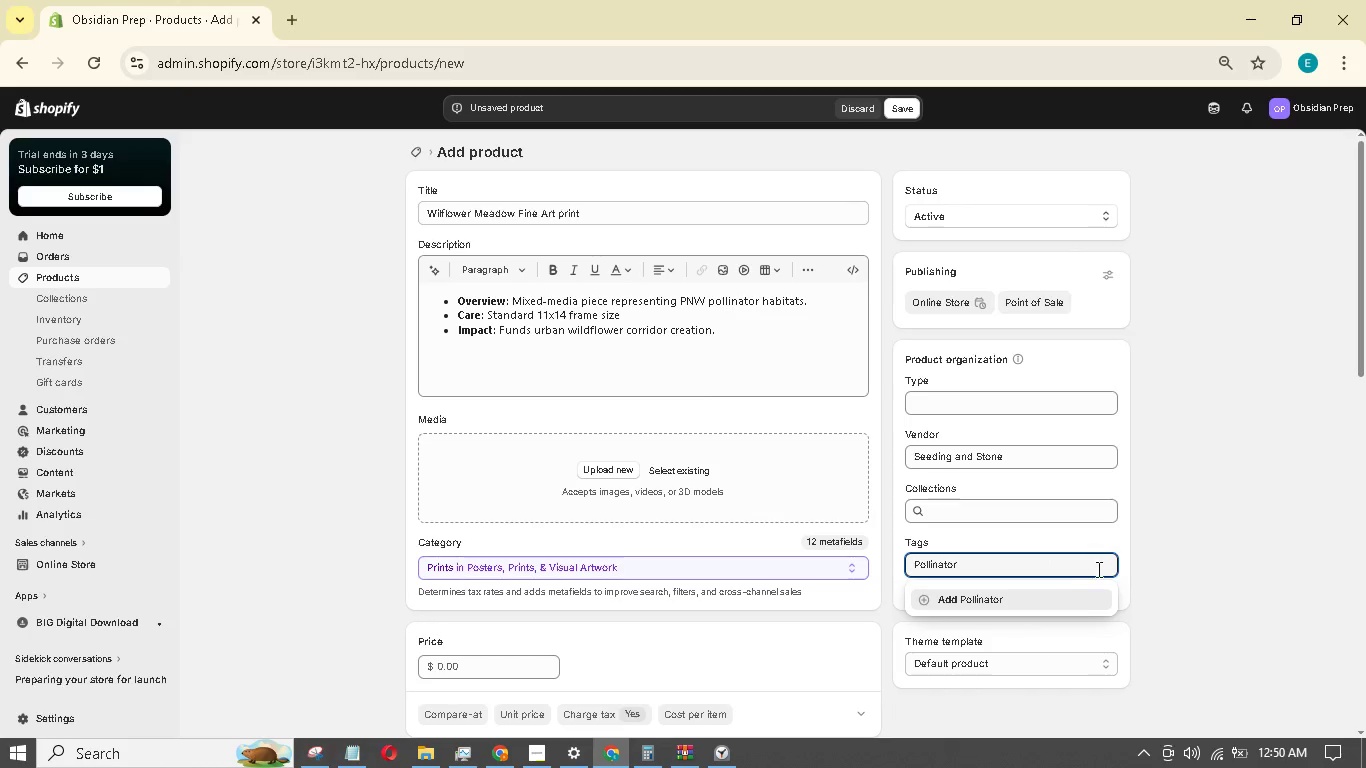 
left_click([1087, 611])
 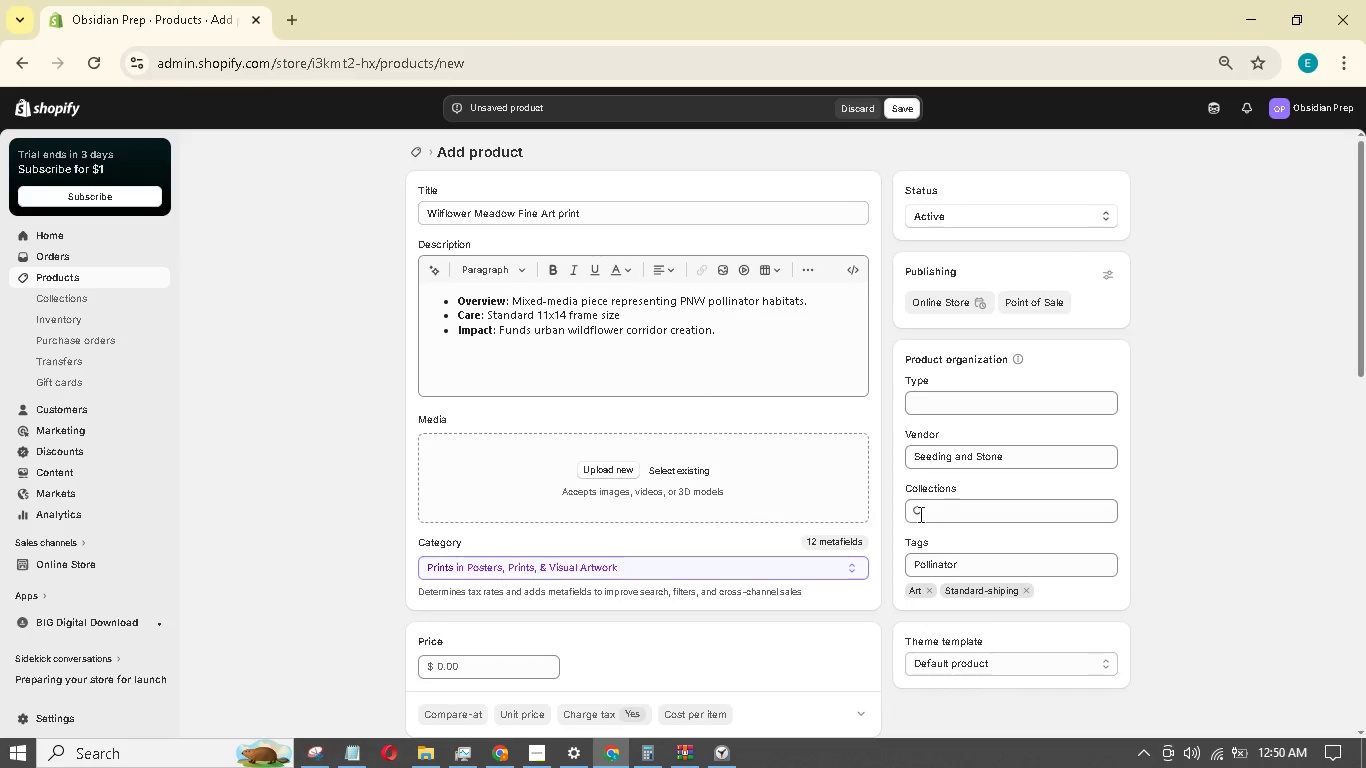 
scroll: coordinate [880, 513], scroll_direction: down, amount: 2.0
 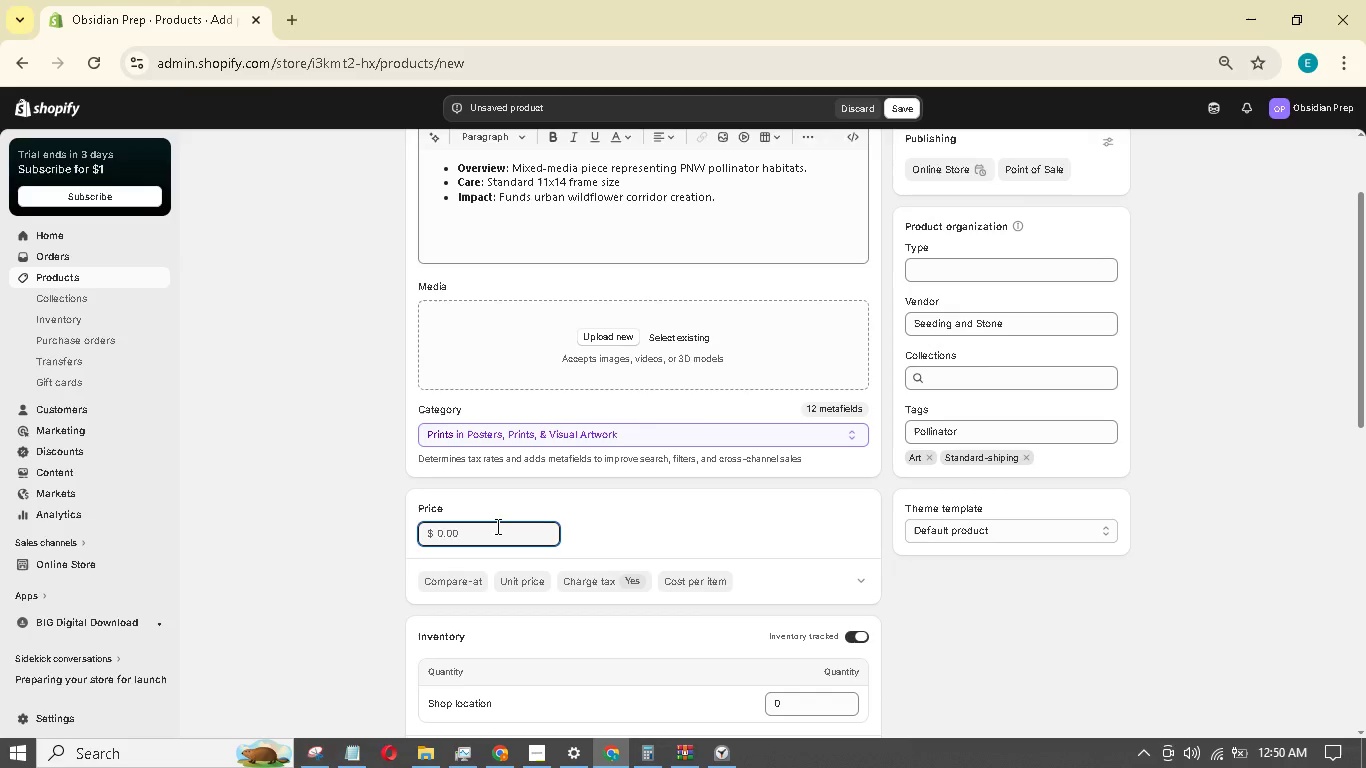 
type(45)
 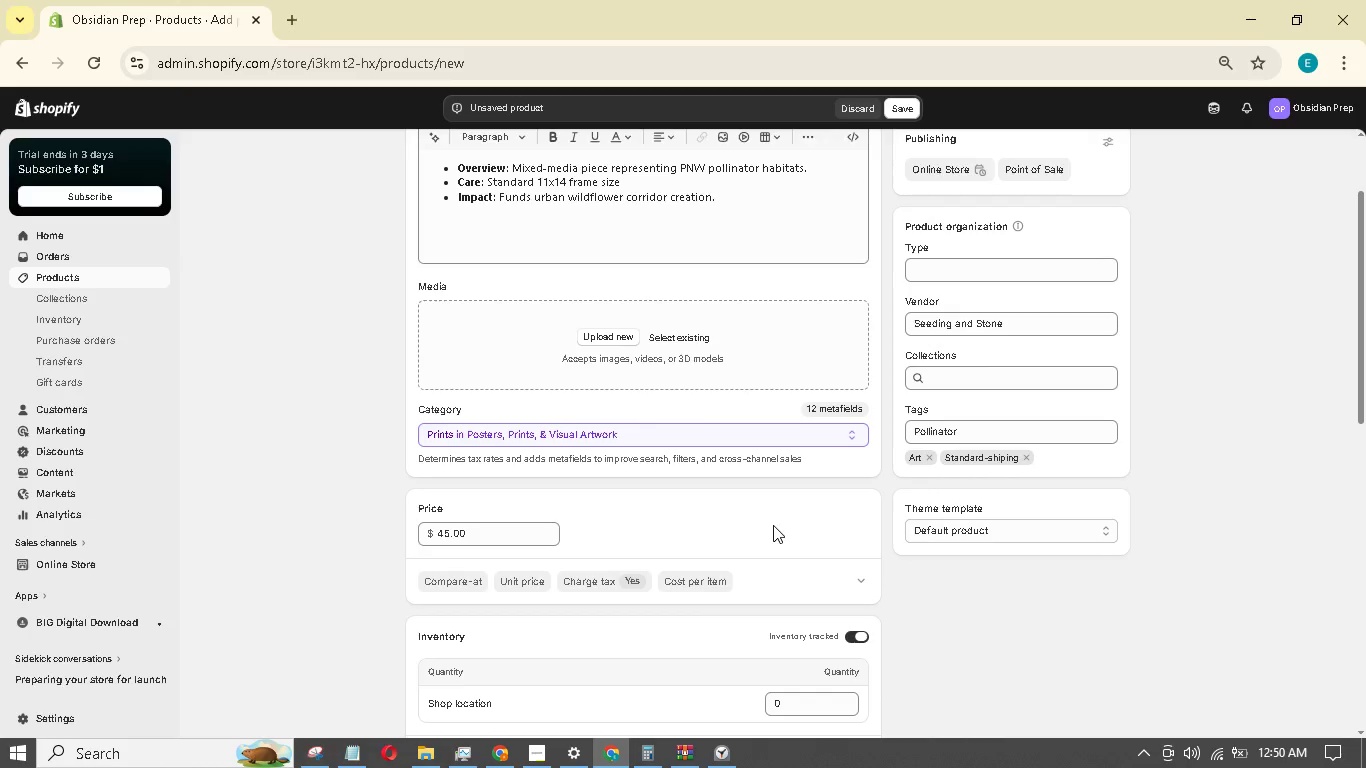 
scroll: coordinate [773, 525], scroll_direction: down, amount: 3.0
 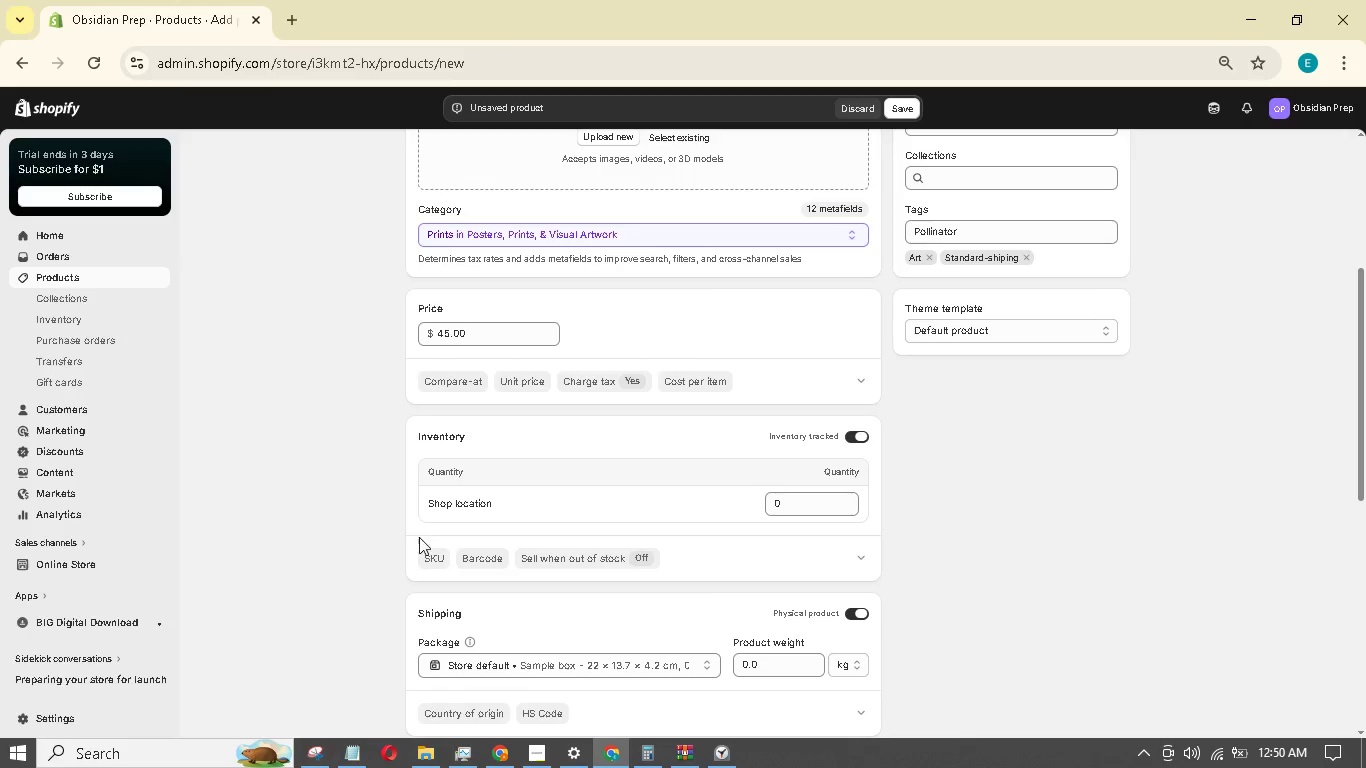 
mouse_move([406, 554])
 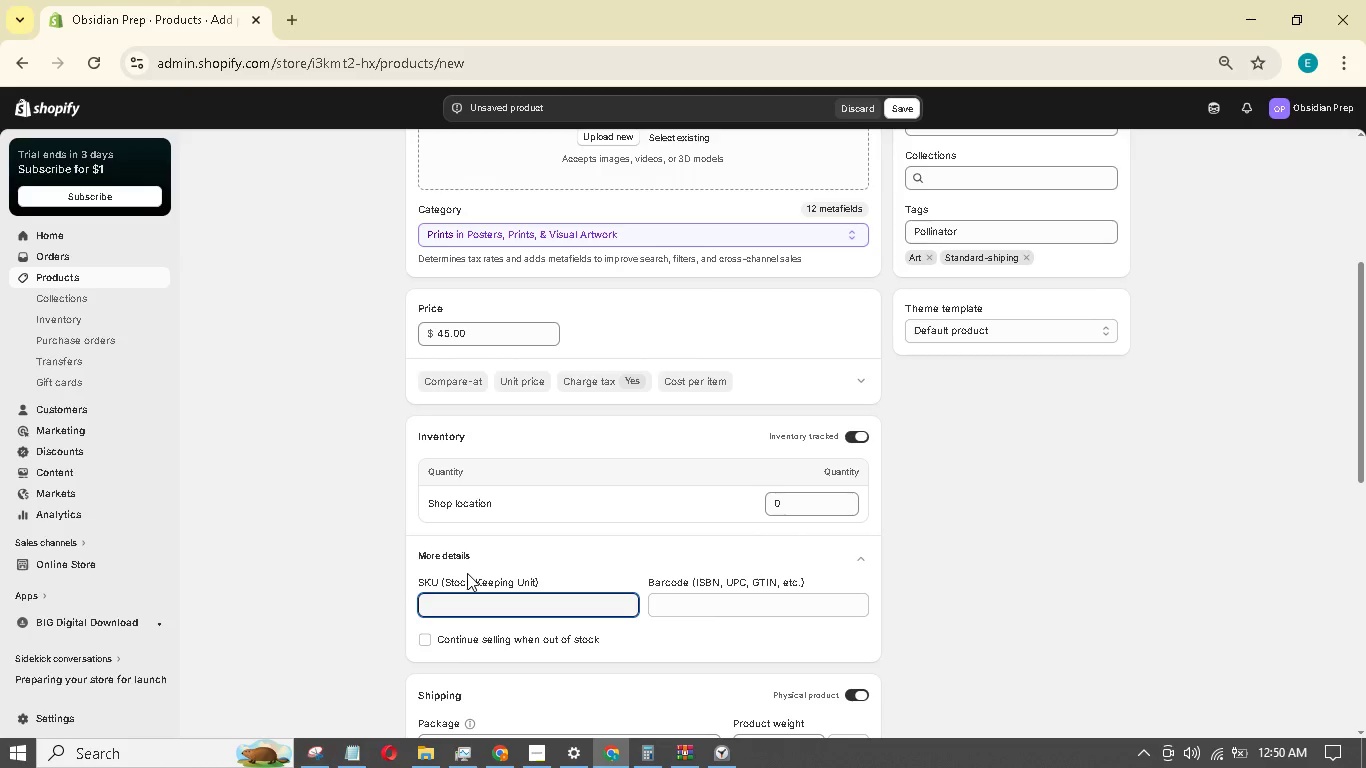 
type(SS)
 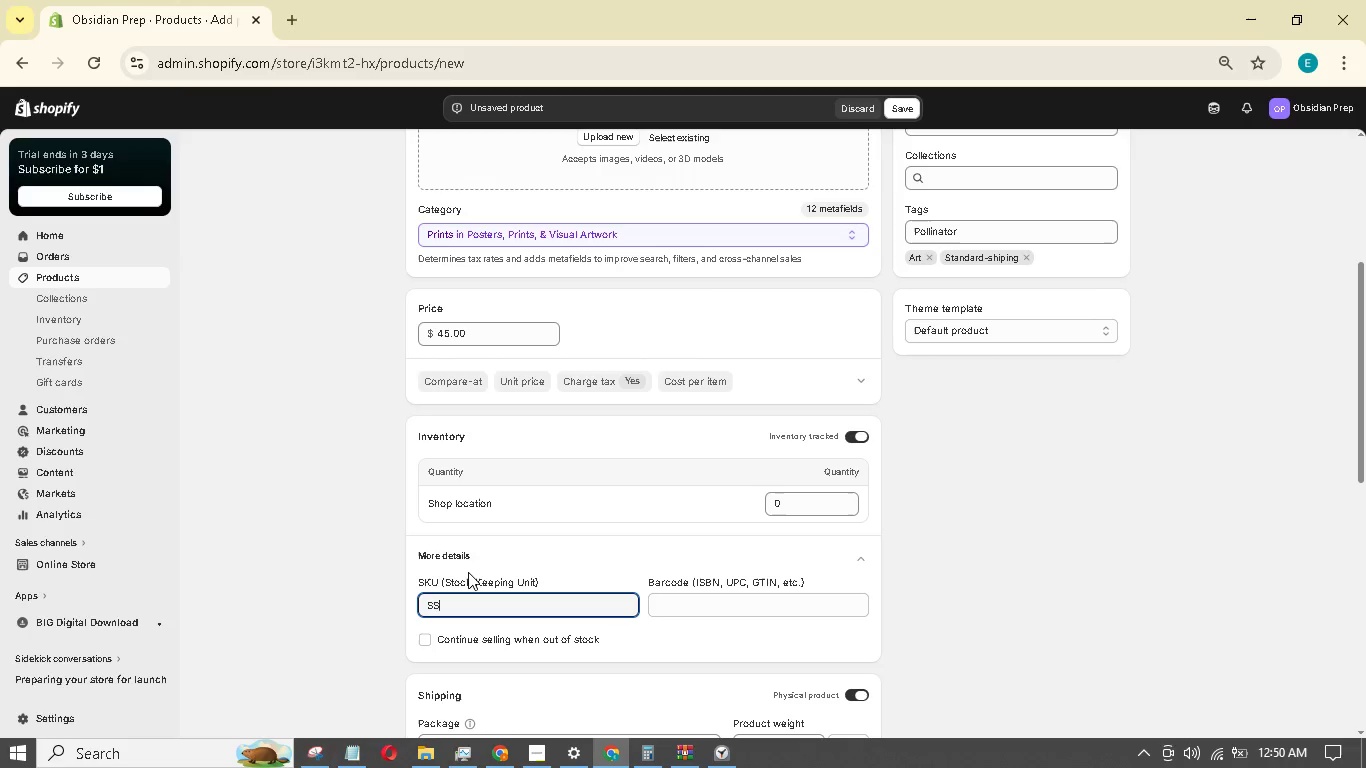 
type(-PRNT-WF)
 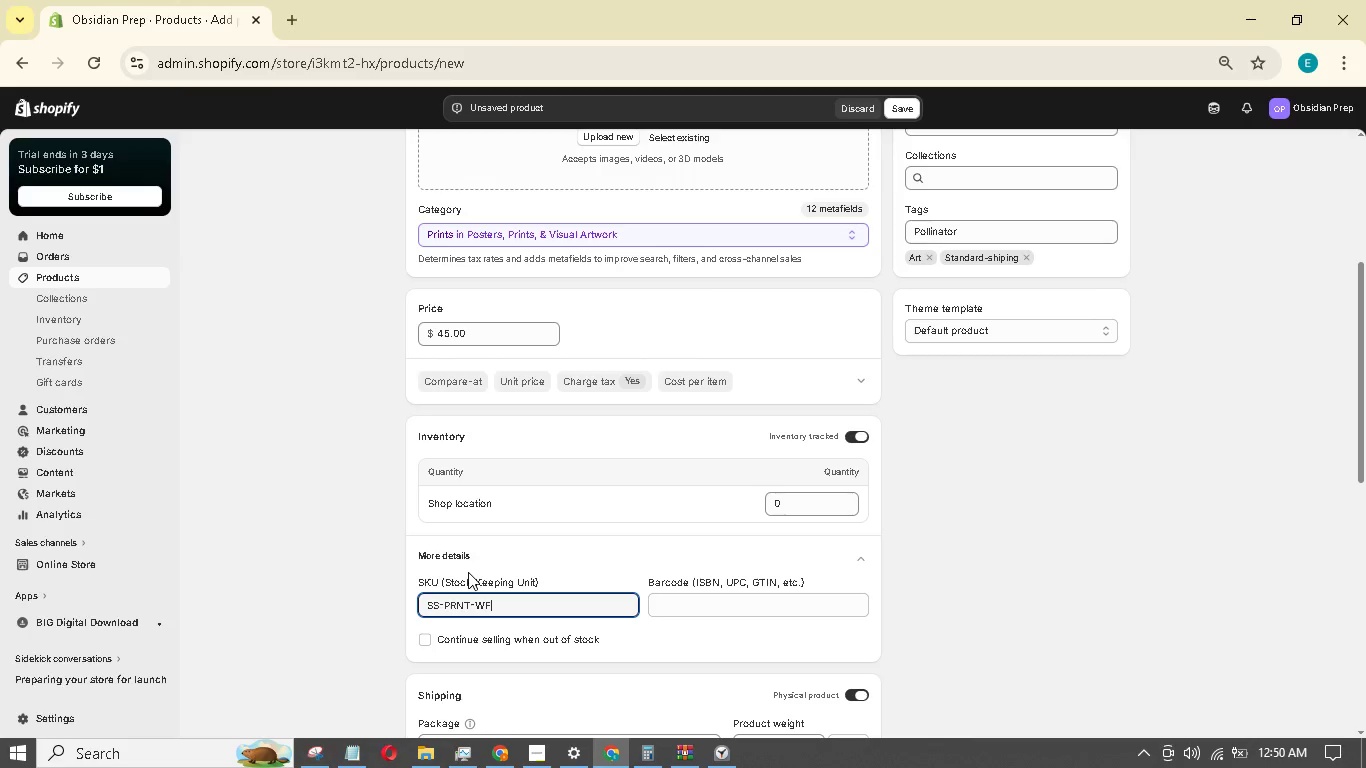 
scroll: coordinate [1020, 515], scroll_direction: down, amount: 3.0
 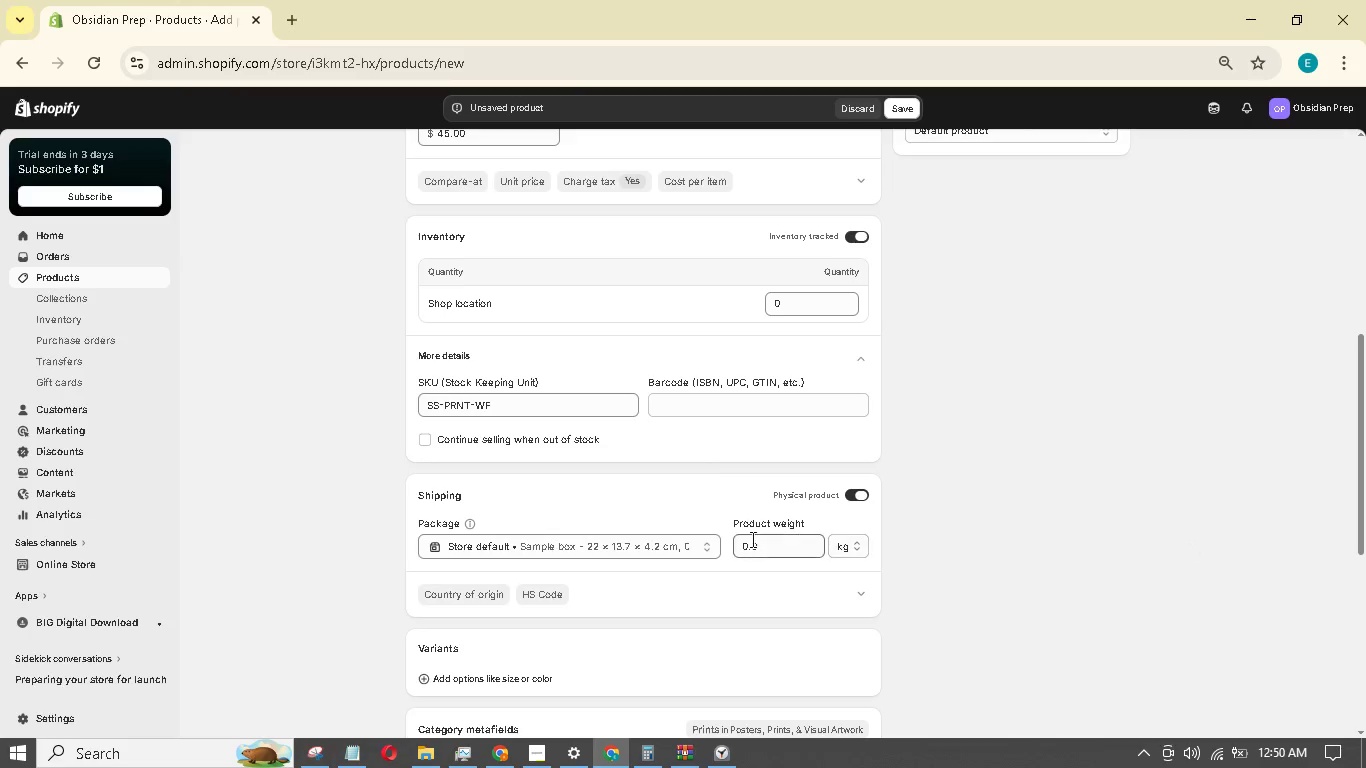 
left_click_drag(start_coordinate=[772, 546], to_coordinate=[742, 543])
 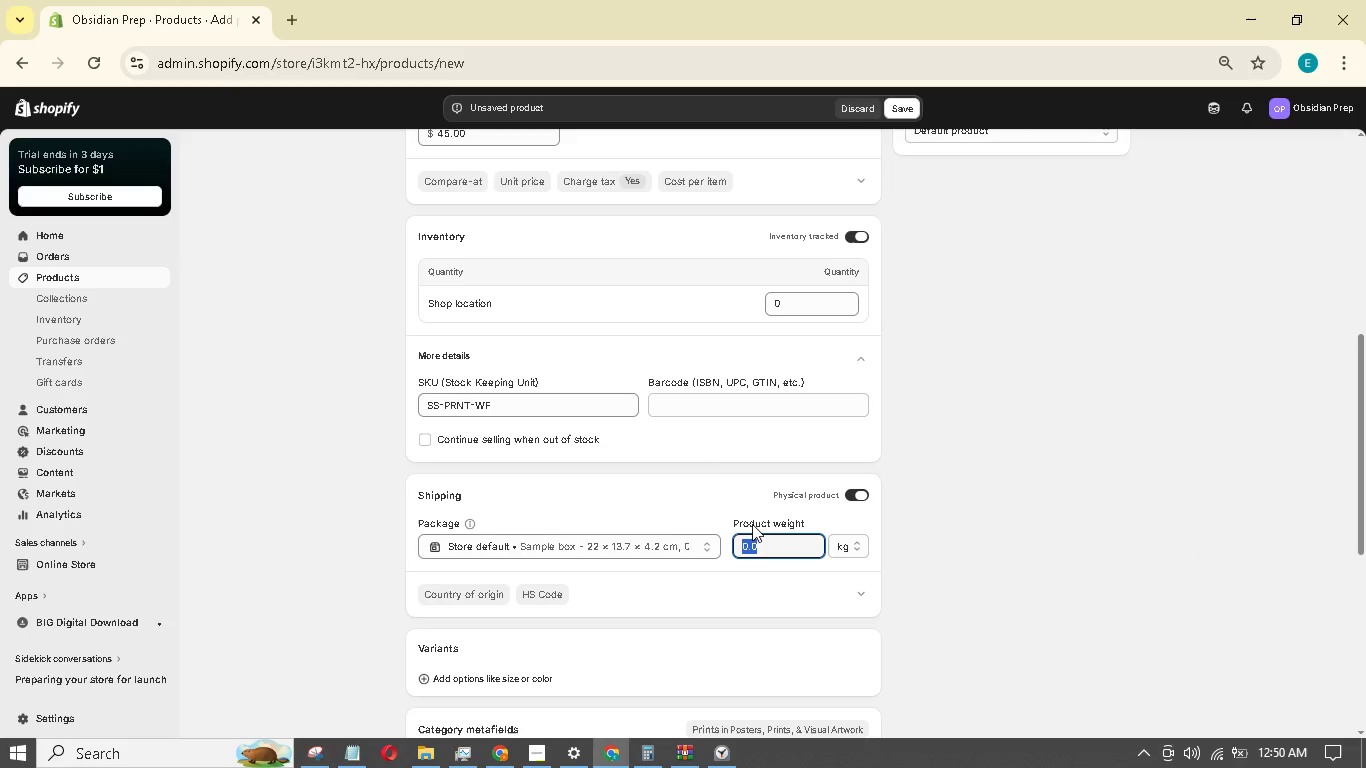 
key(Numpad0)
 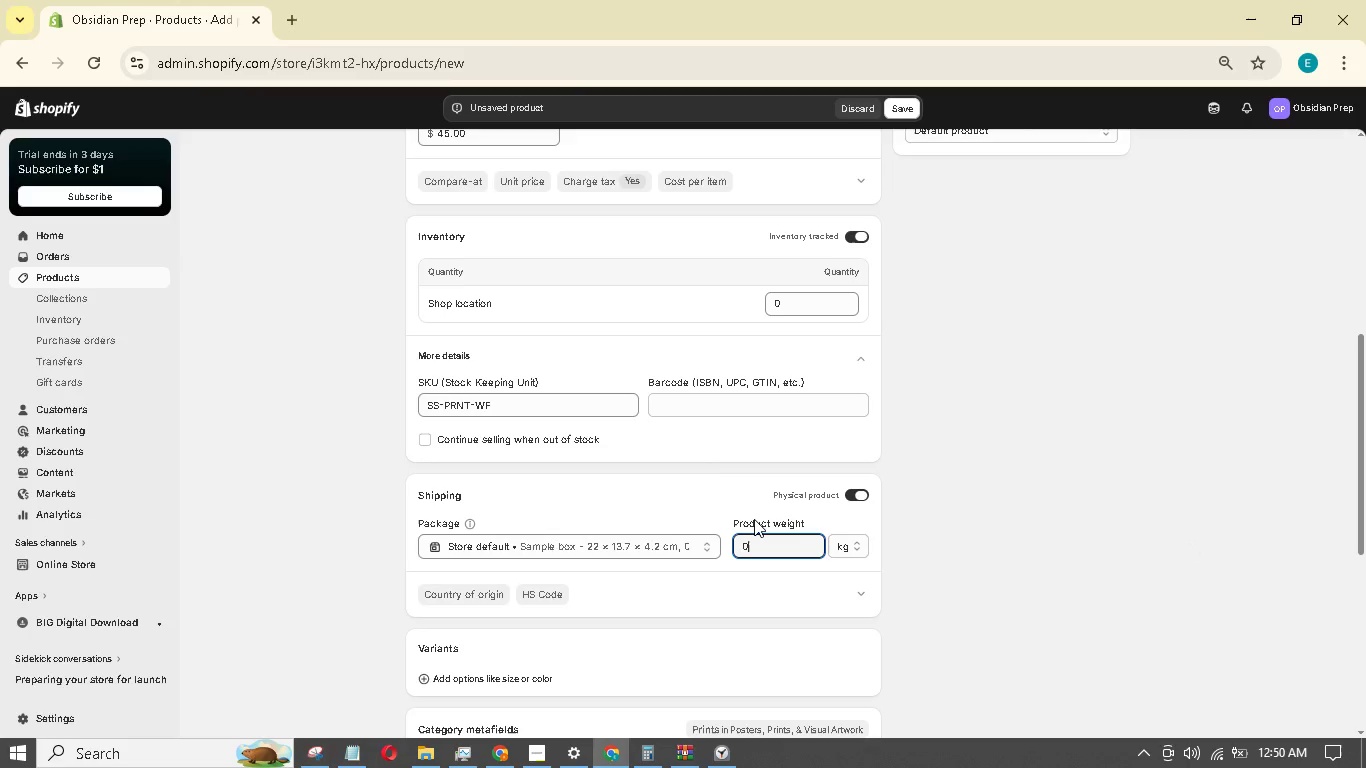 
key(NumpadDecimal)
 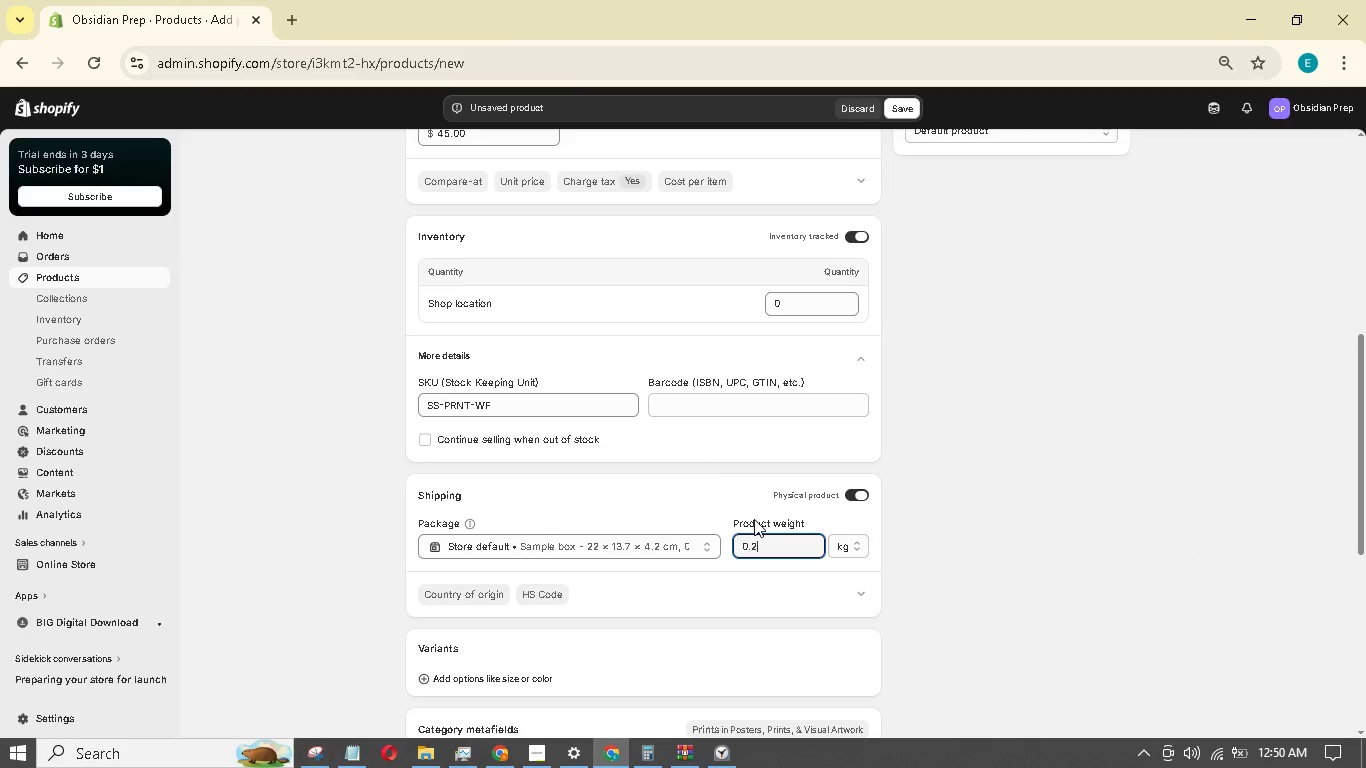 
key(Numpad2)
 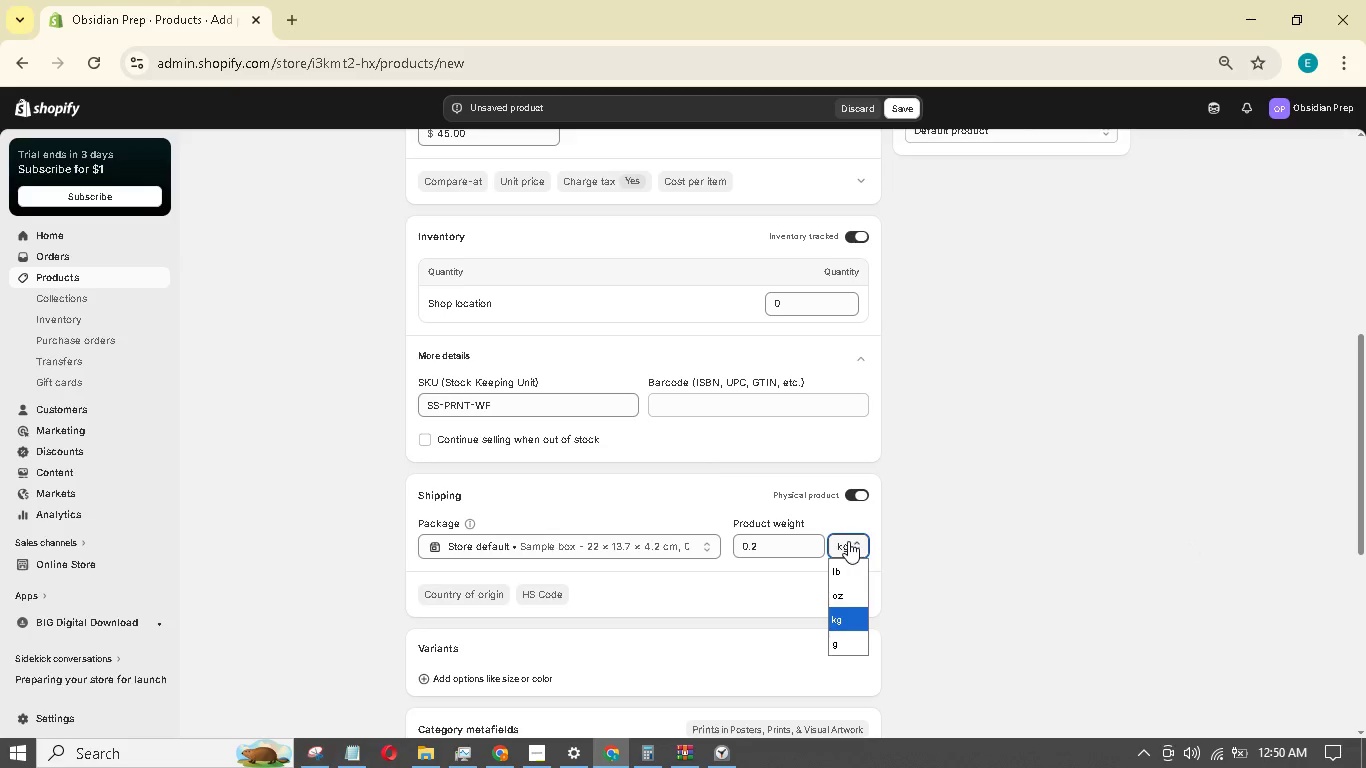 
left_click([841, 566])
 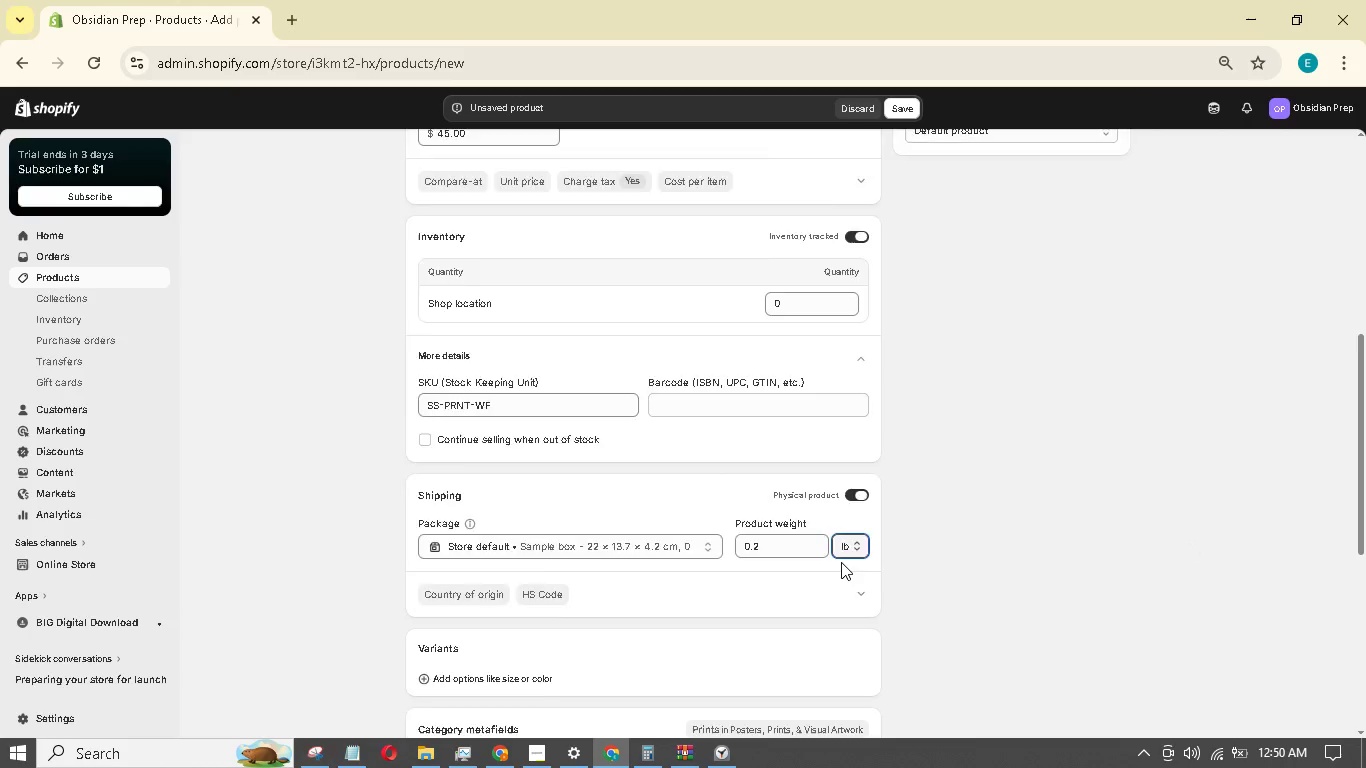 
scroll: coordinate [954, 452], scroll_direction: down, amount: 8.0
 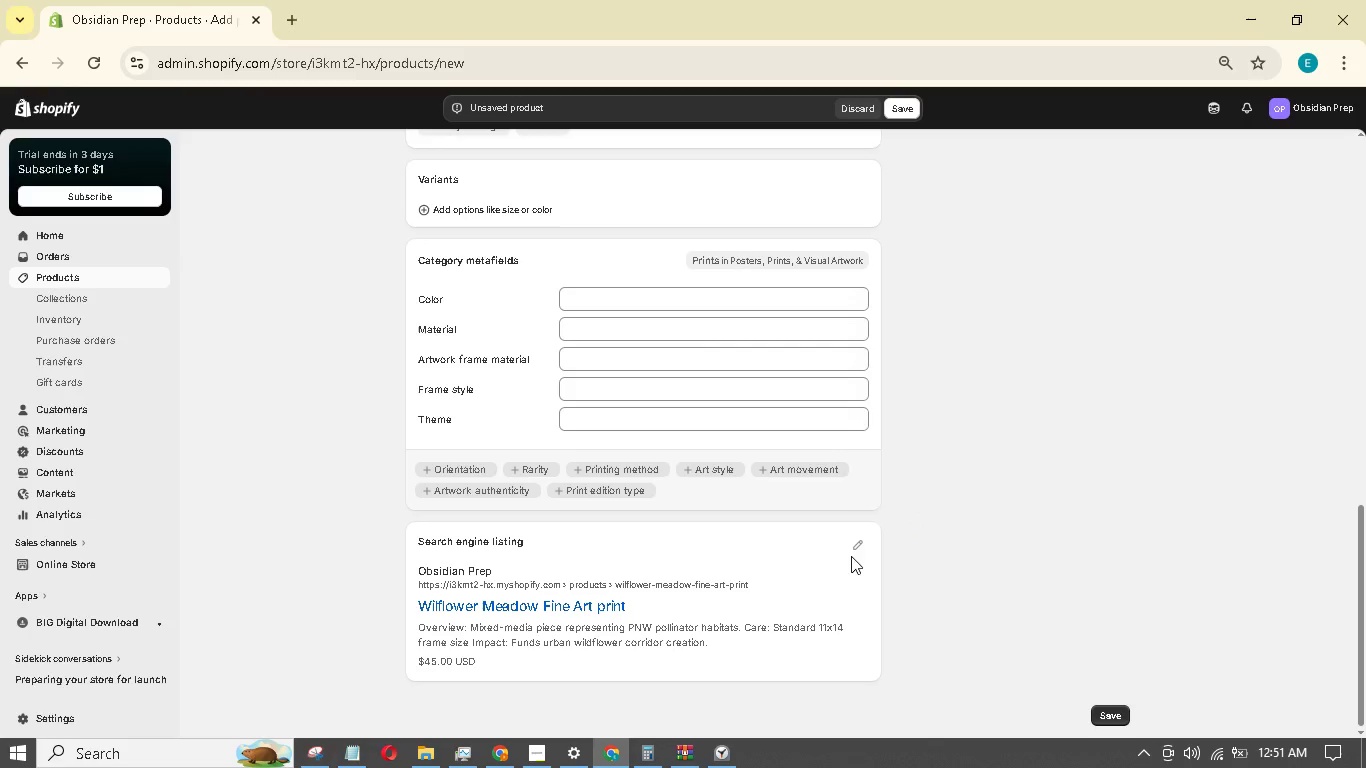 
left_click([858, 546])
 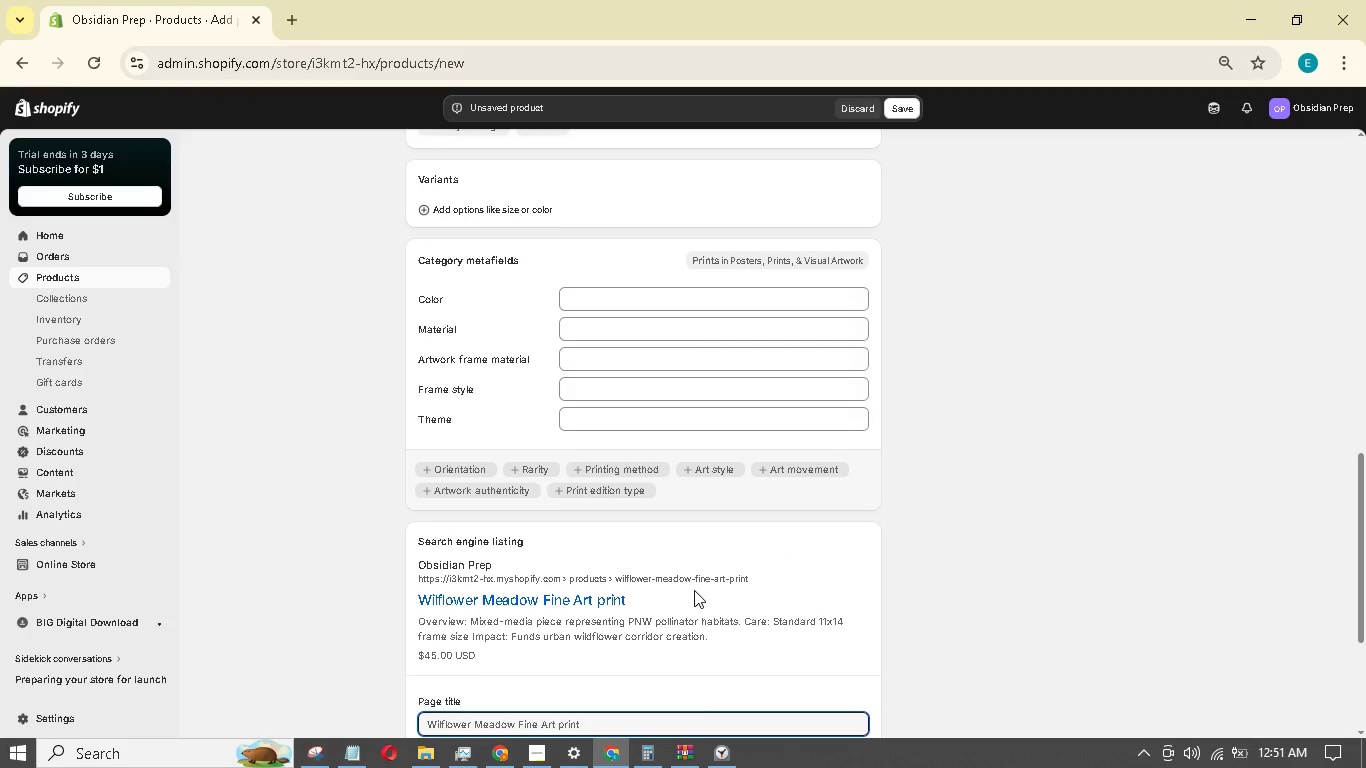 
scroll: coordinate [699, 587], scroll_direction: down, amount: 3.0
 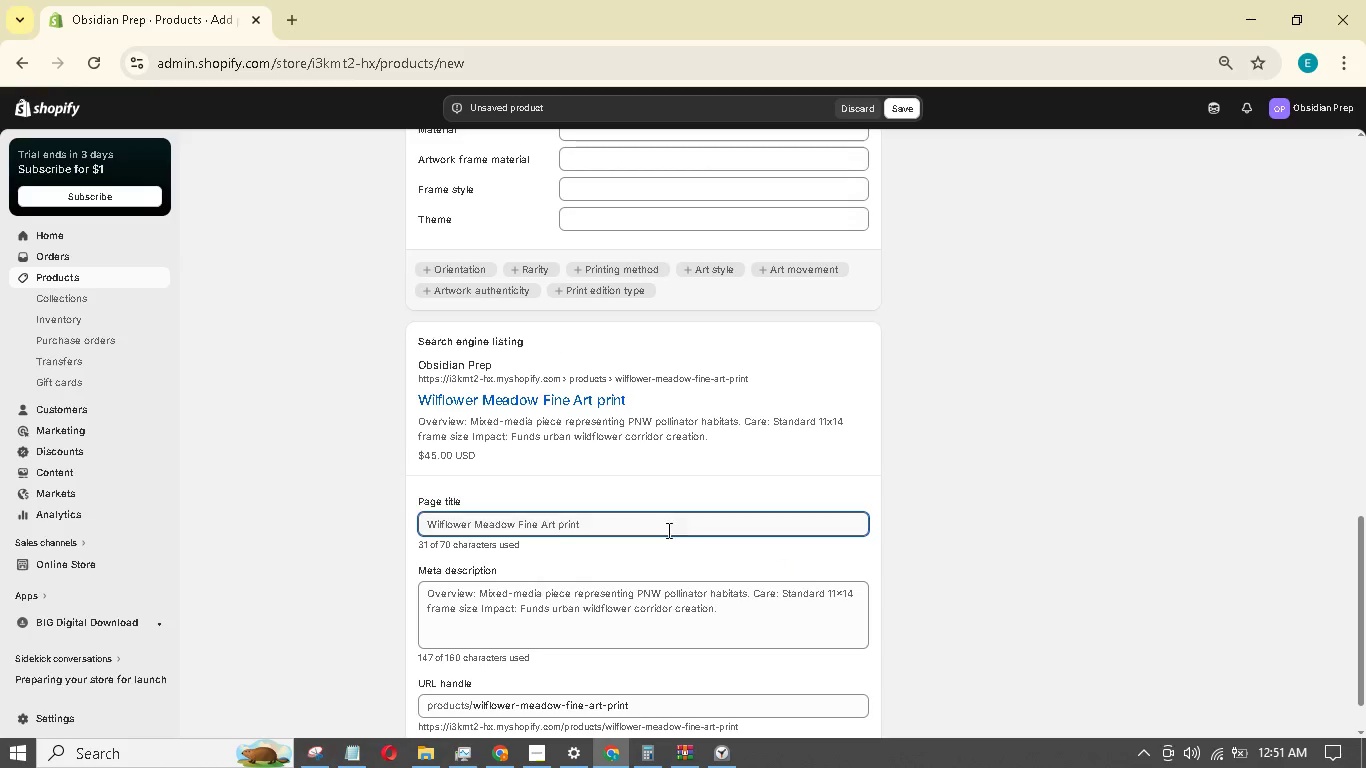 
left_click([671, 525])
 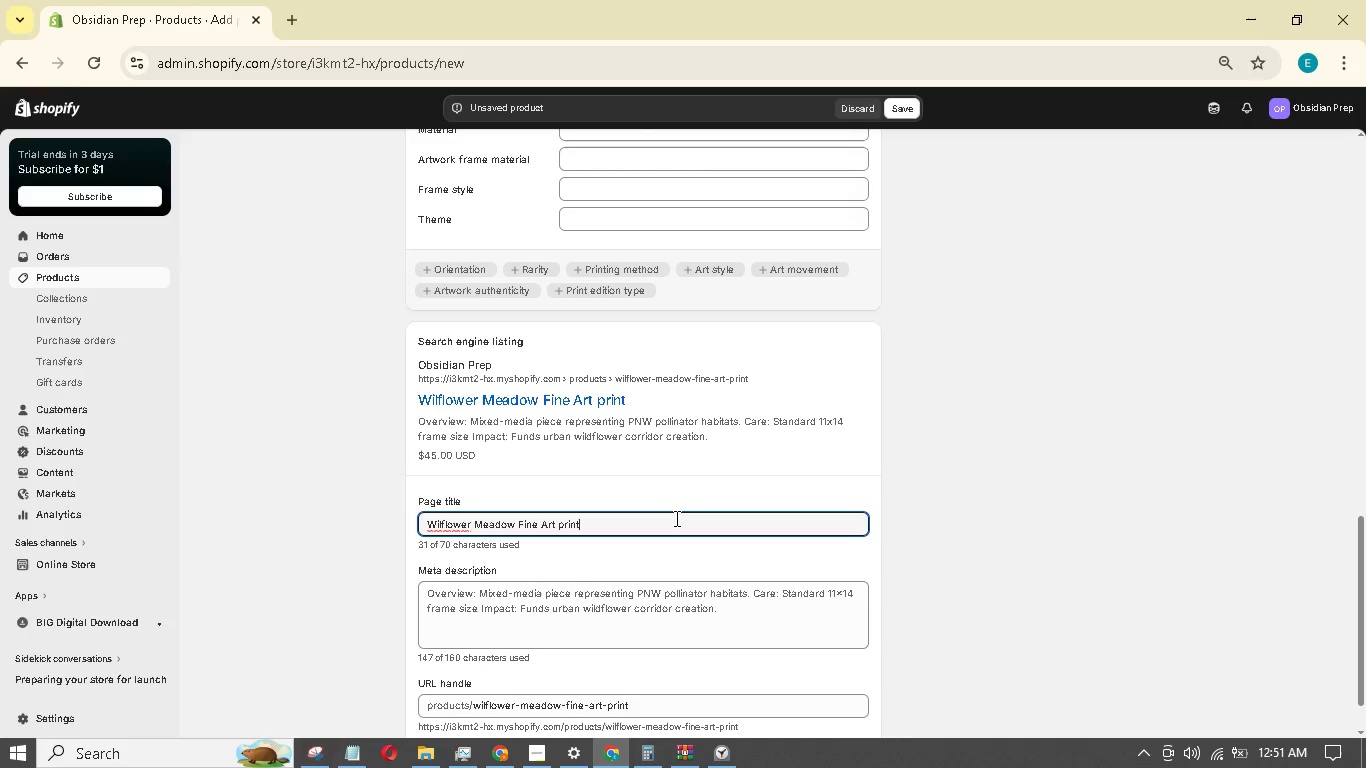 
wait(8.42)
 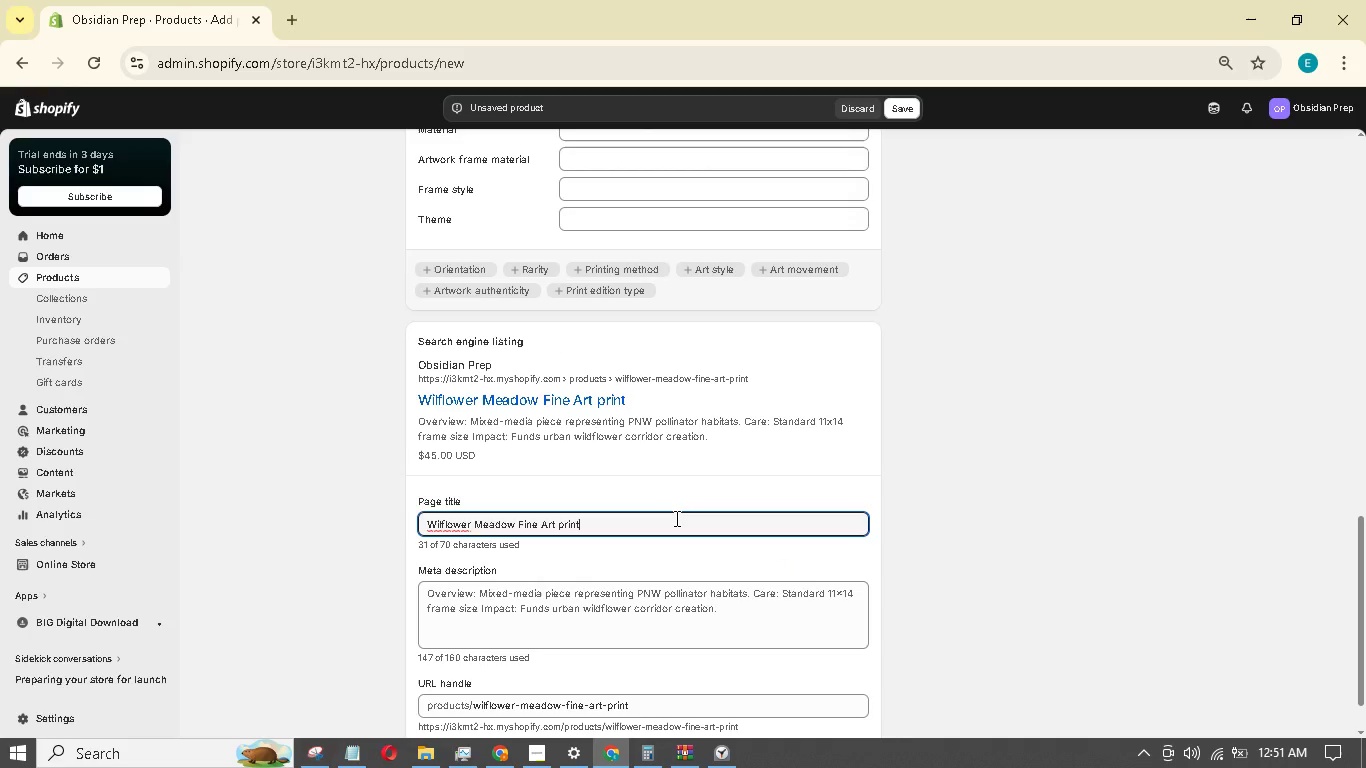 
type( | SEEDLIng and stom)
key(Backspace)
type(ne)
 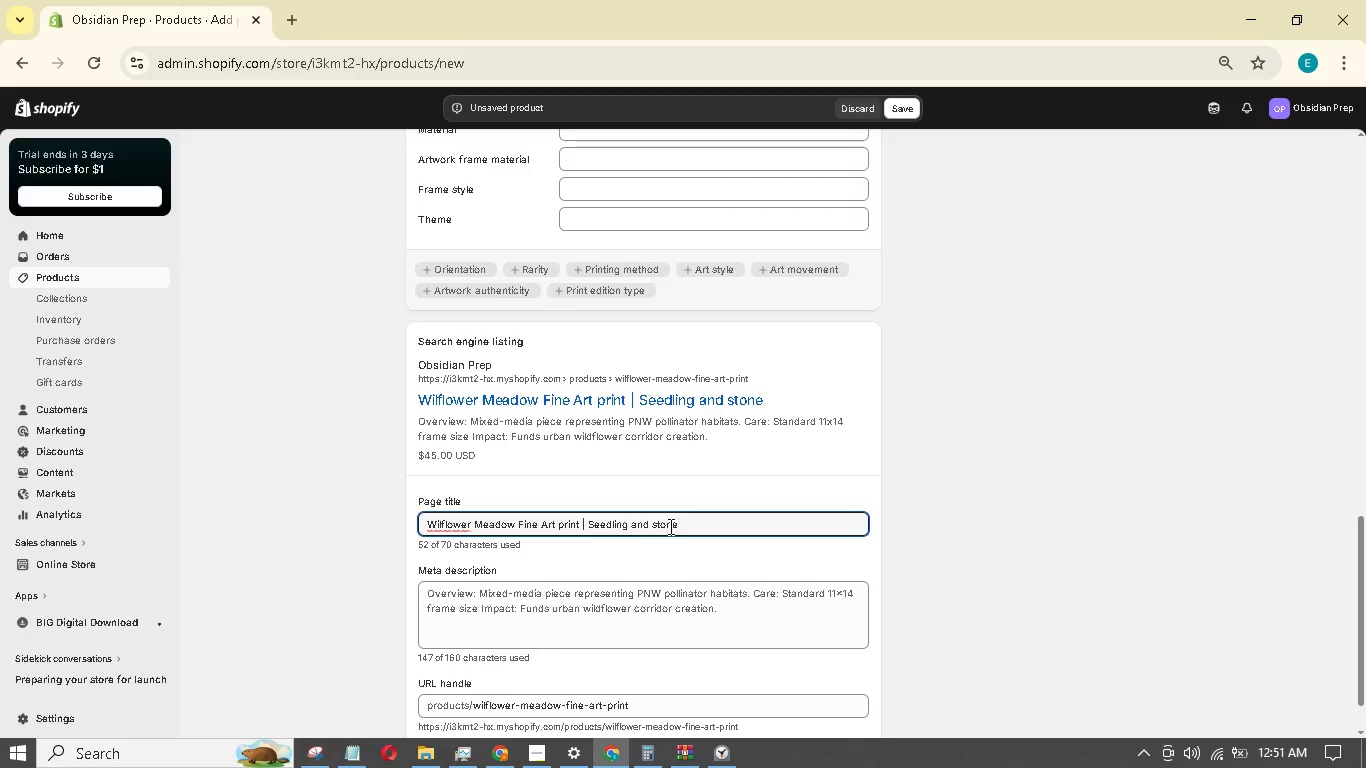 
key(ArrowLeft)
 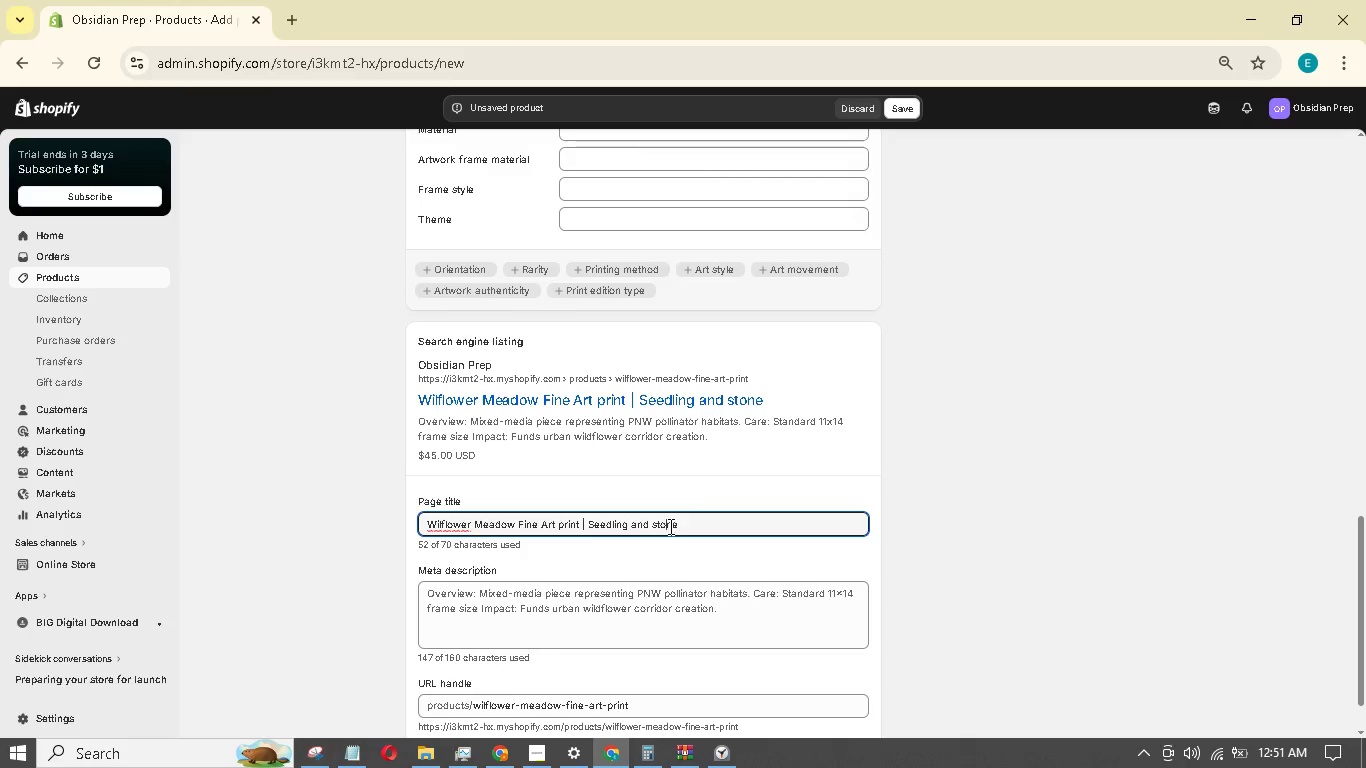 
key(ArrowLeft)
 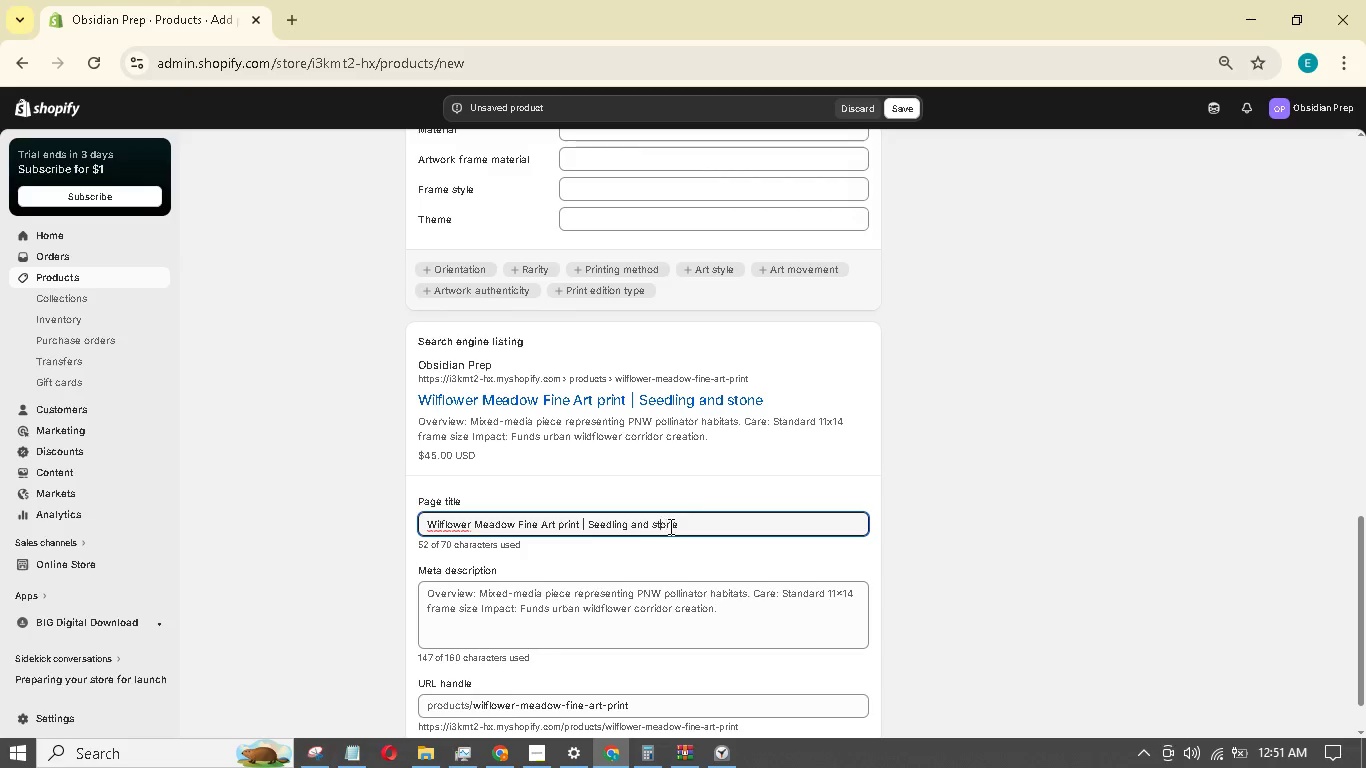 
key(ArrowLeft)
 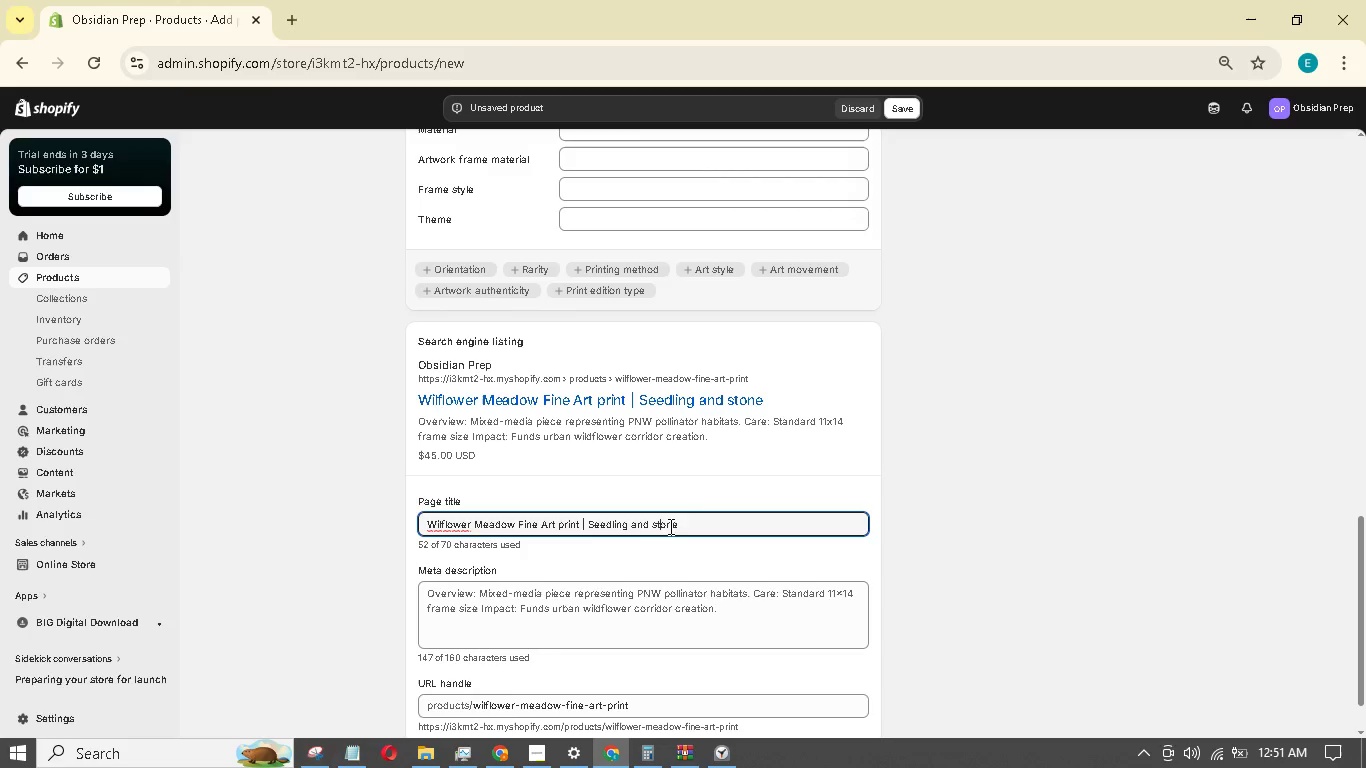 
key(ArrowLeft)
 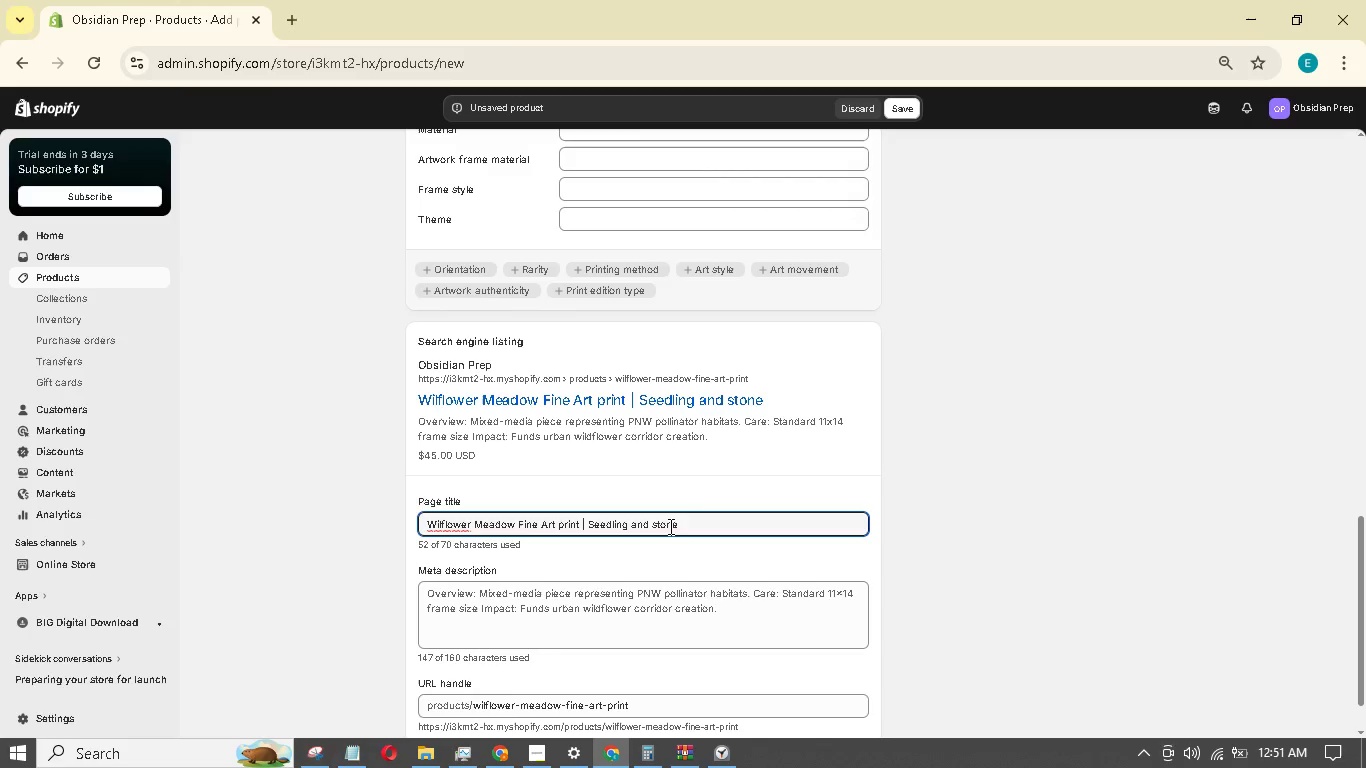 
key(Backspace)
 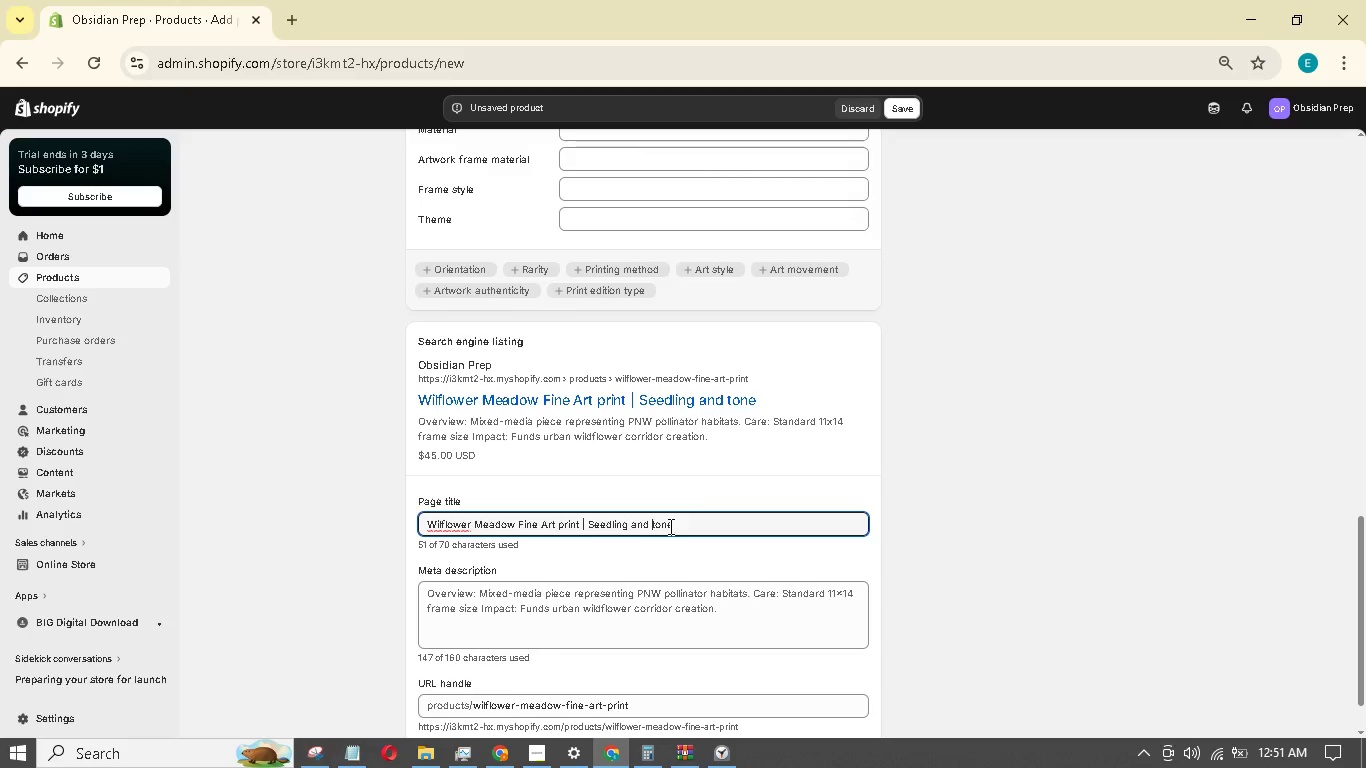 
key(Shift+S)
 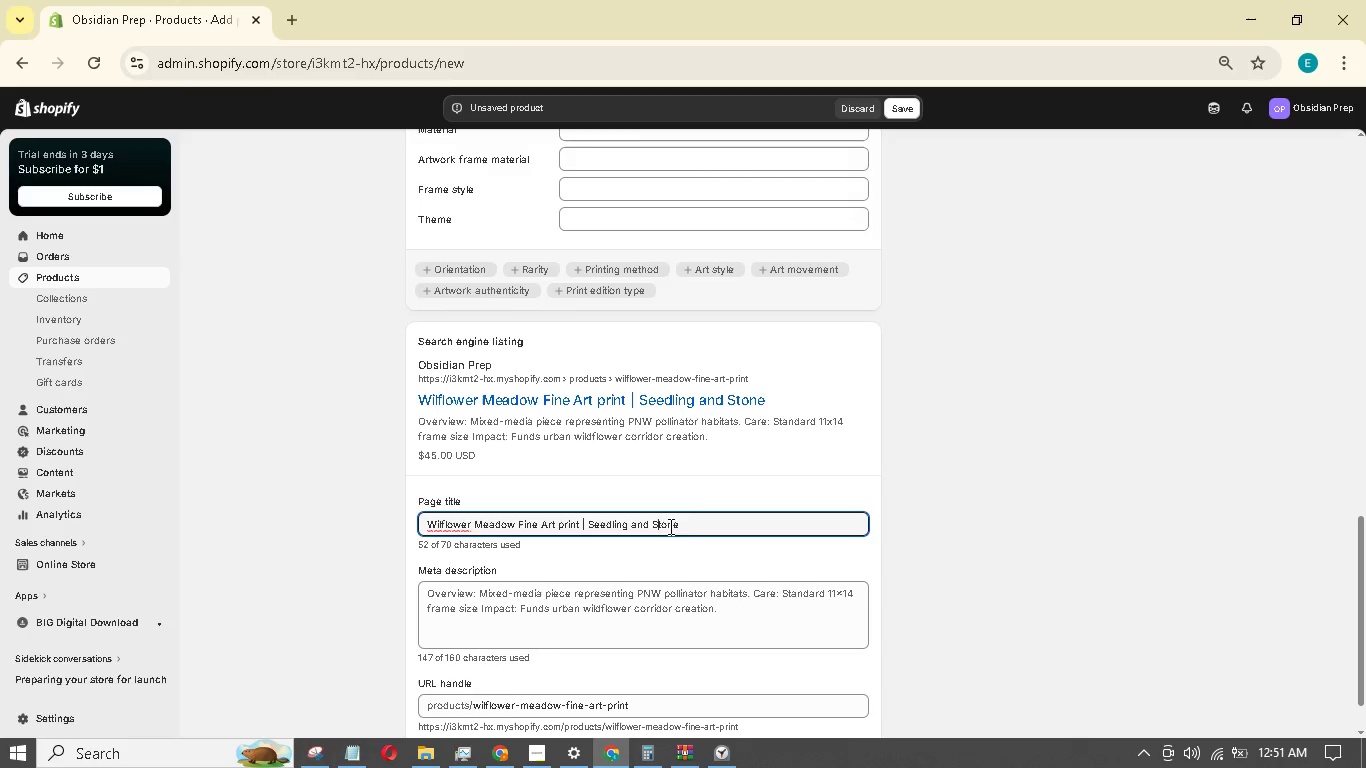 
hold_key(key=ArrowLeft, duration=1.51)
 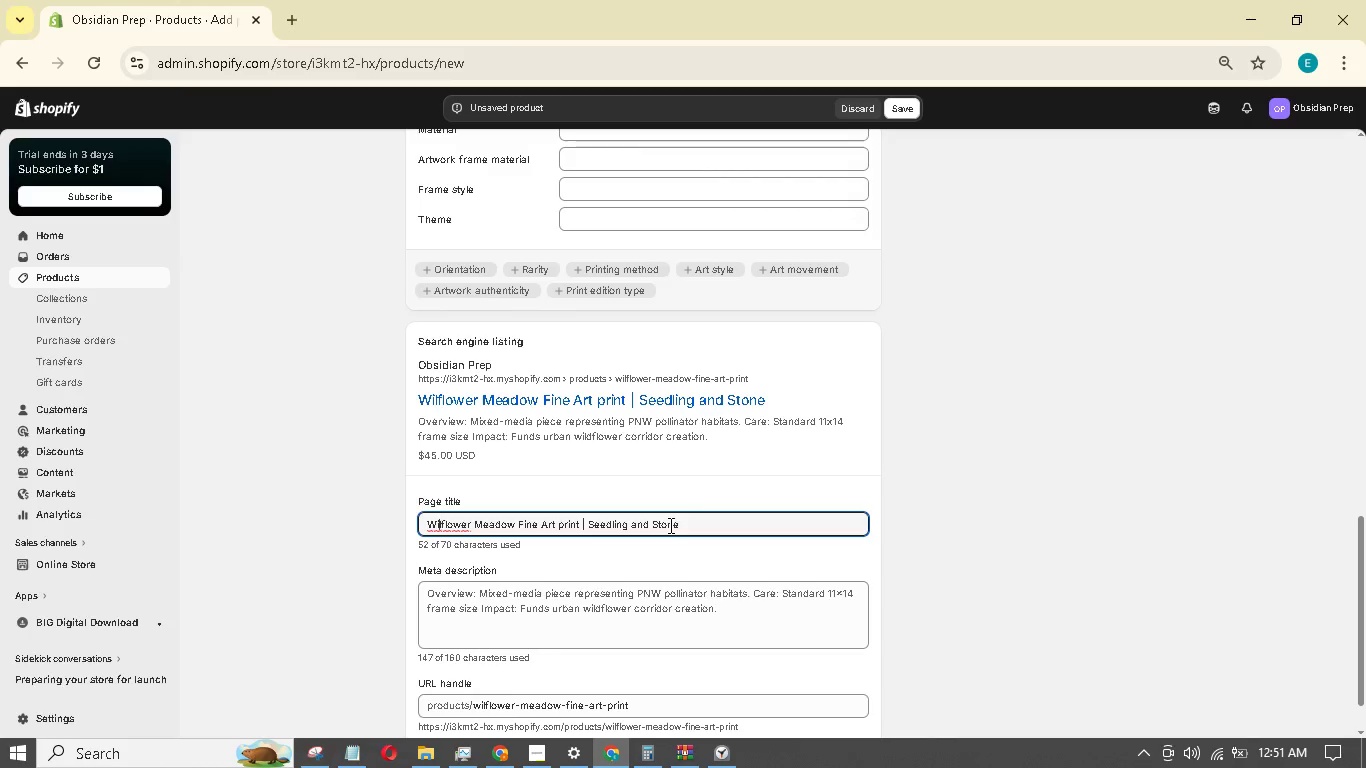 
hold_key(key=ArrowLeft, duration=0.45)
 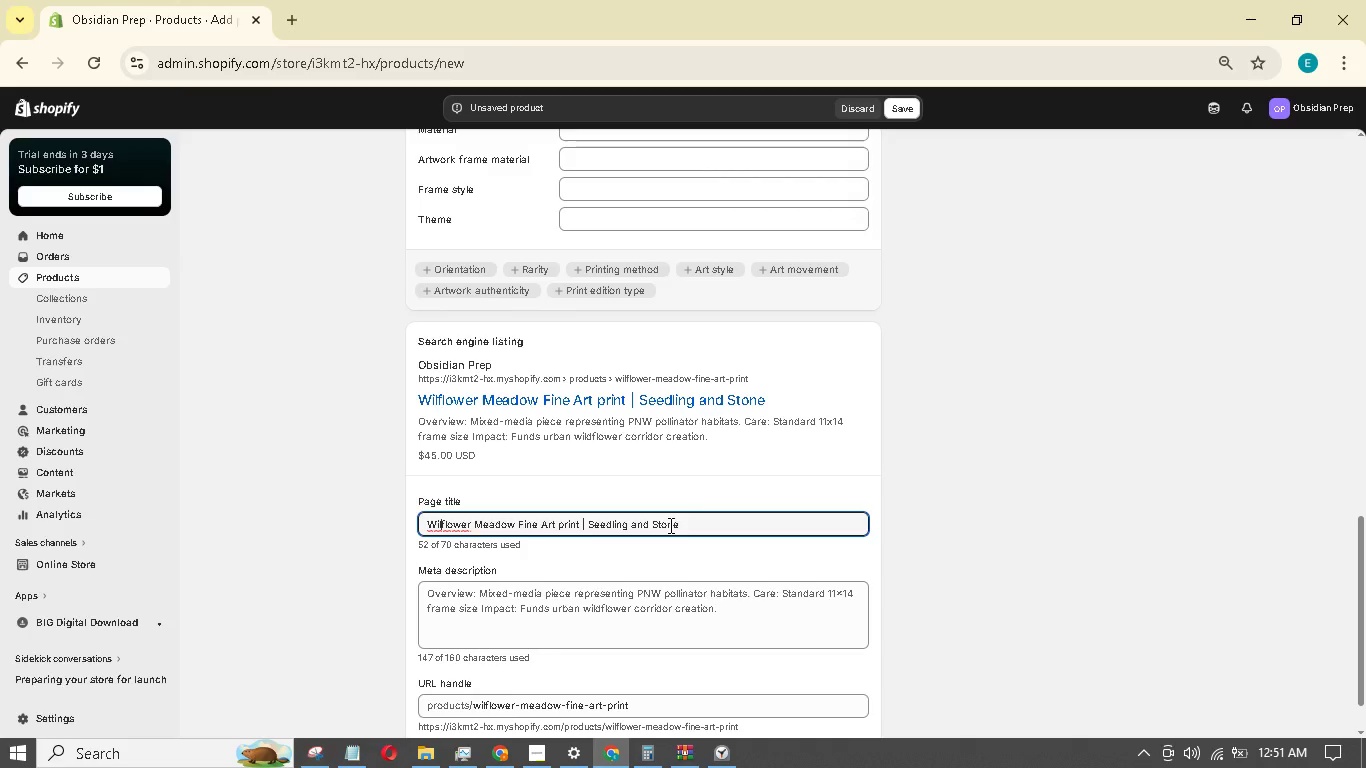 
key(ArrowRight)
 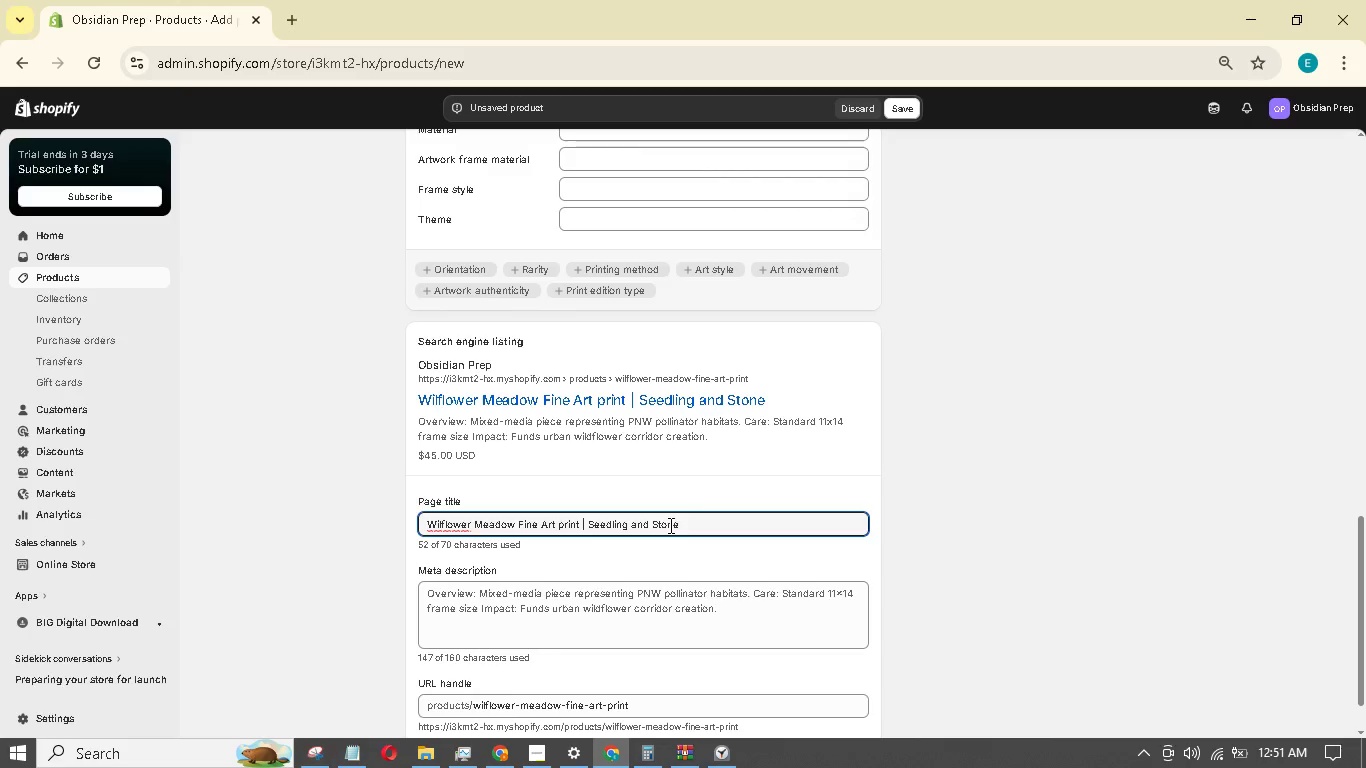 
key(D)
 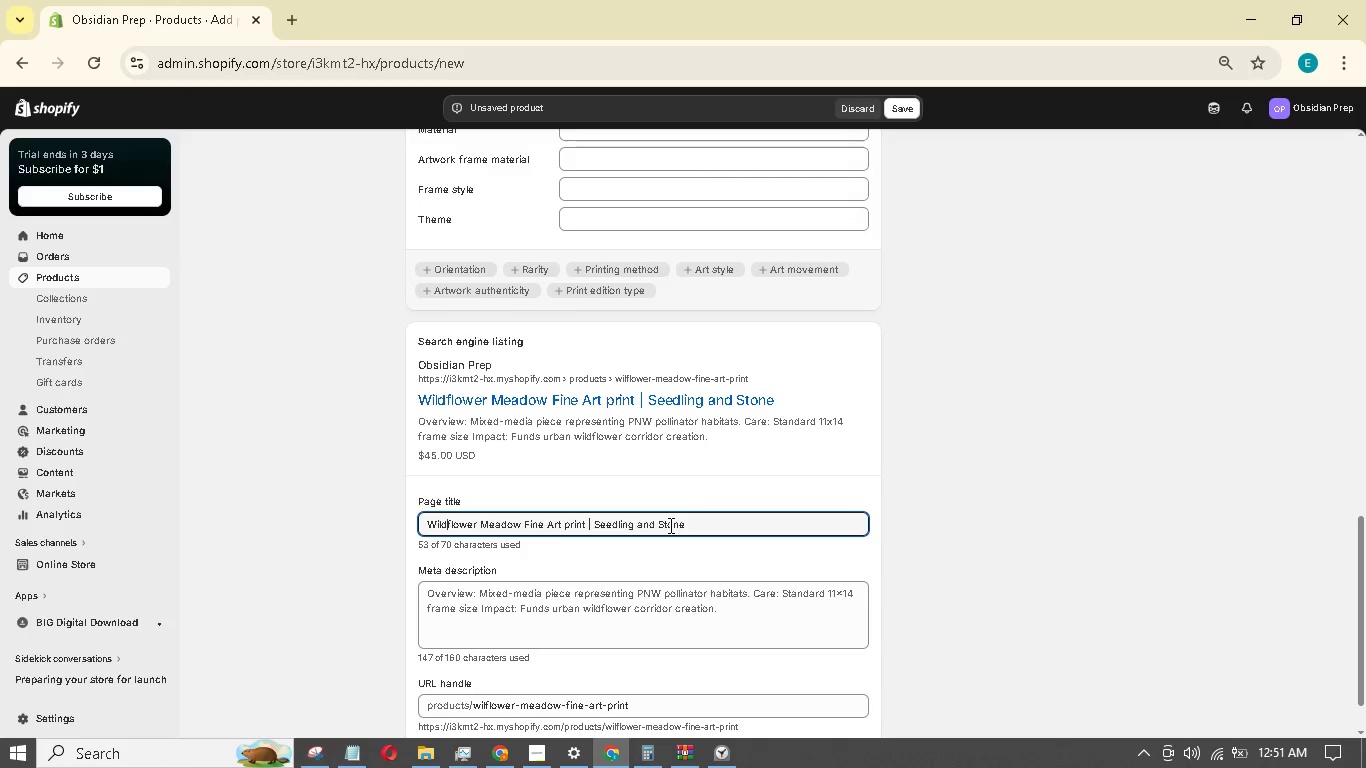 
hold_key(key=ArrowRight, duration=1.05)
 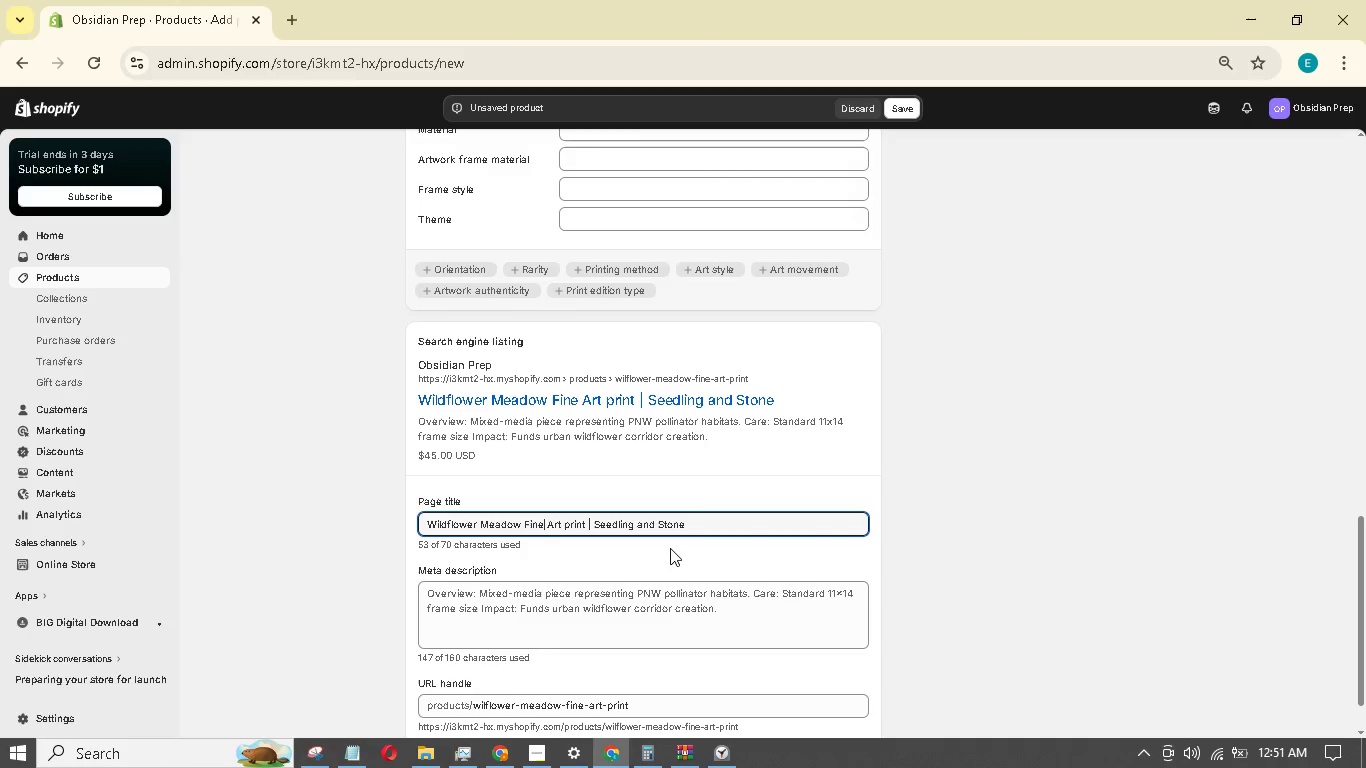 
left_click([684, 605])
 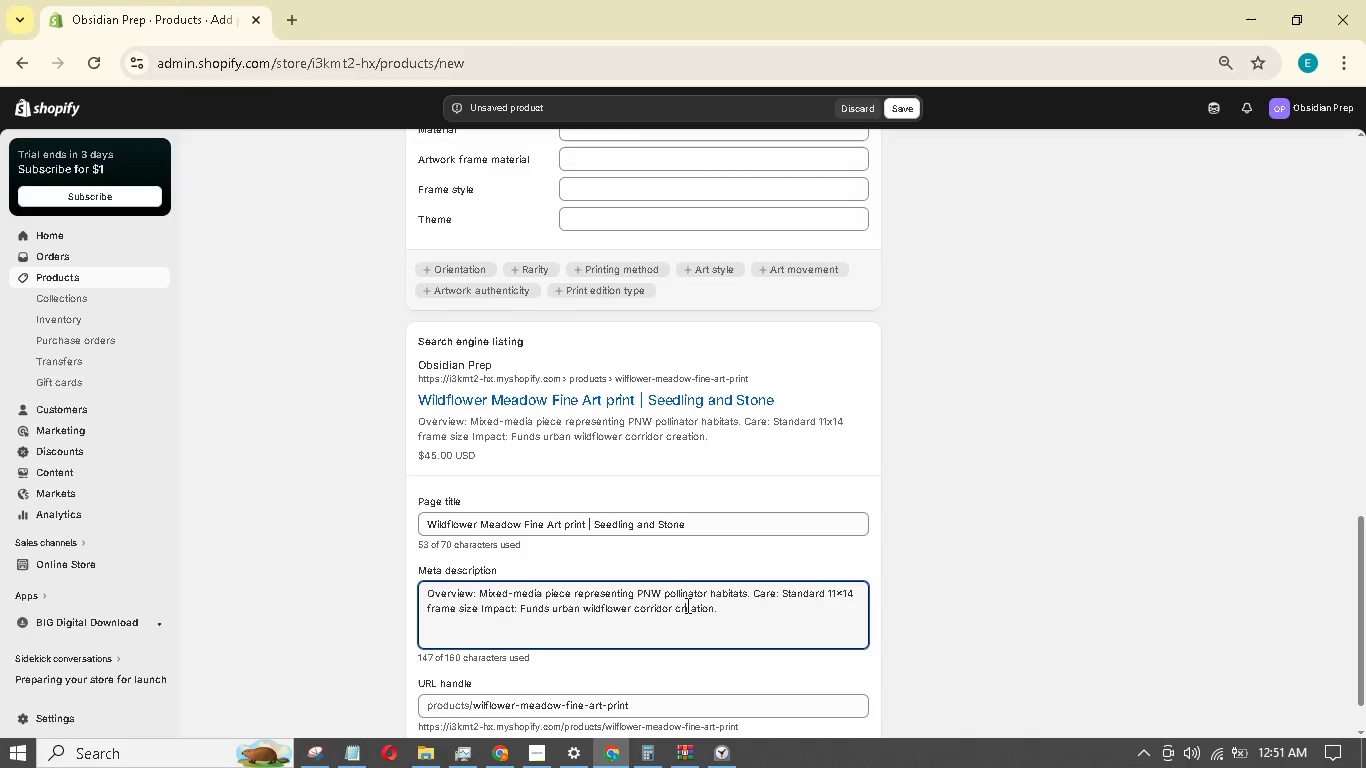 
key(Control+A)
 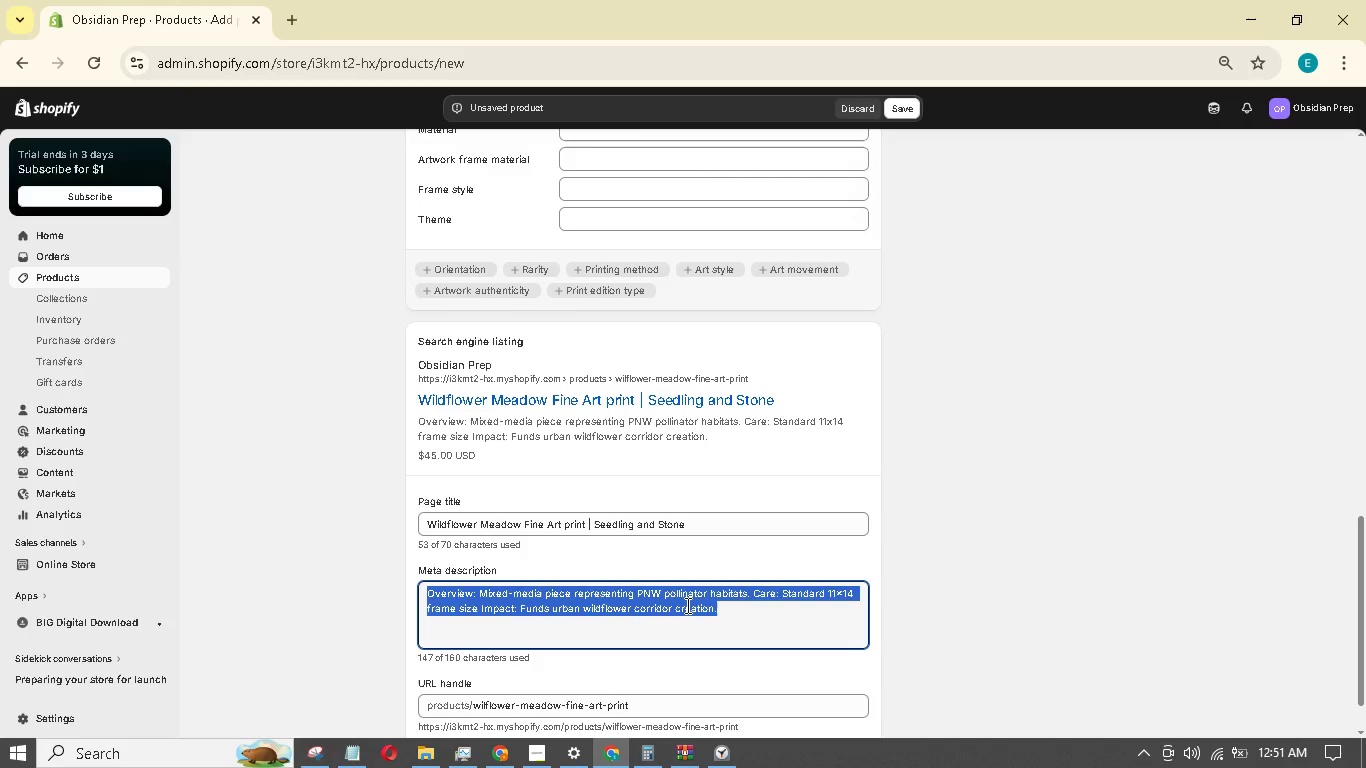 
key(Backspace)
 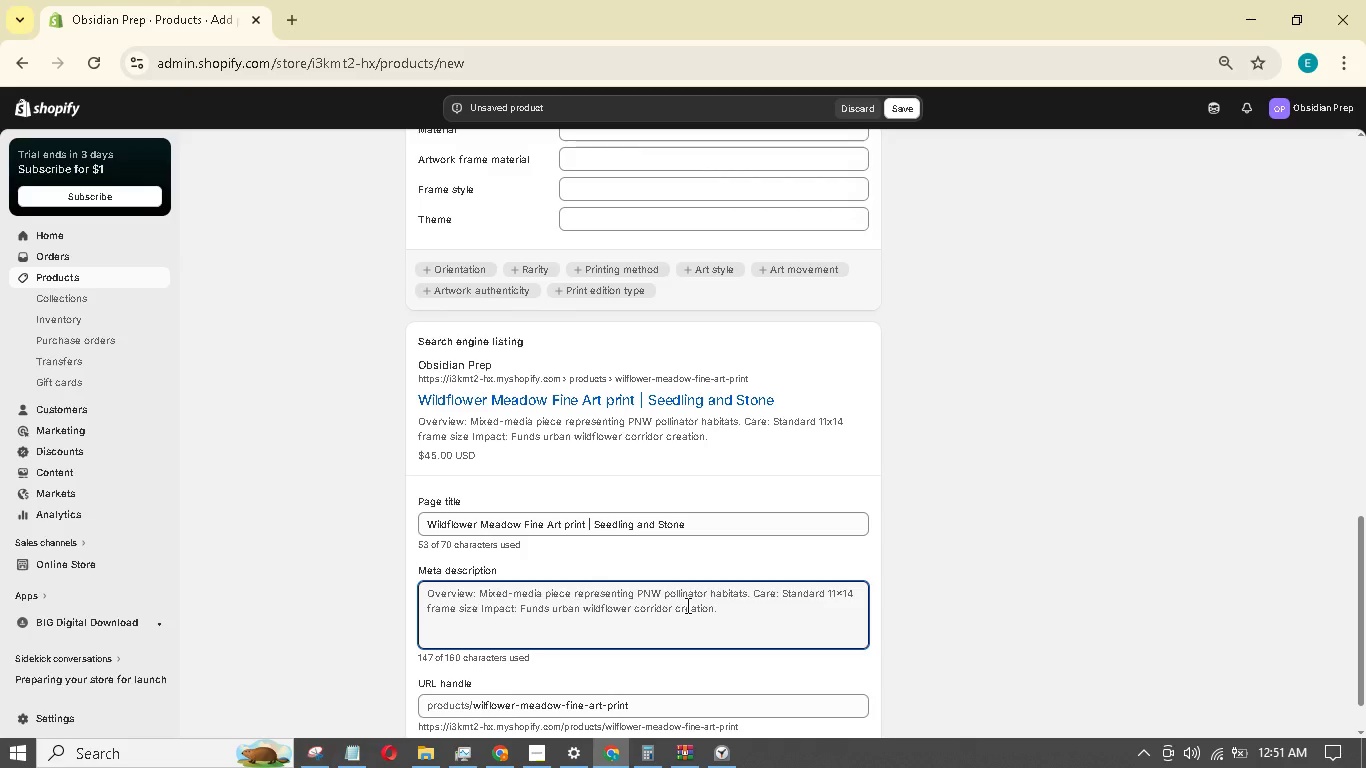 
type(Color)
key(Backspace)
key(Backspace)
key(Backspace)
key(Backspace)
key(Backspace)
key(Backspace)
key(Backspace)
type(Vibrnt)
 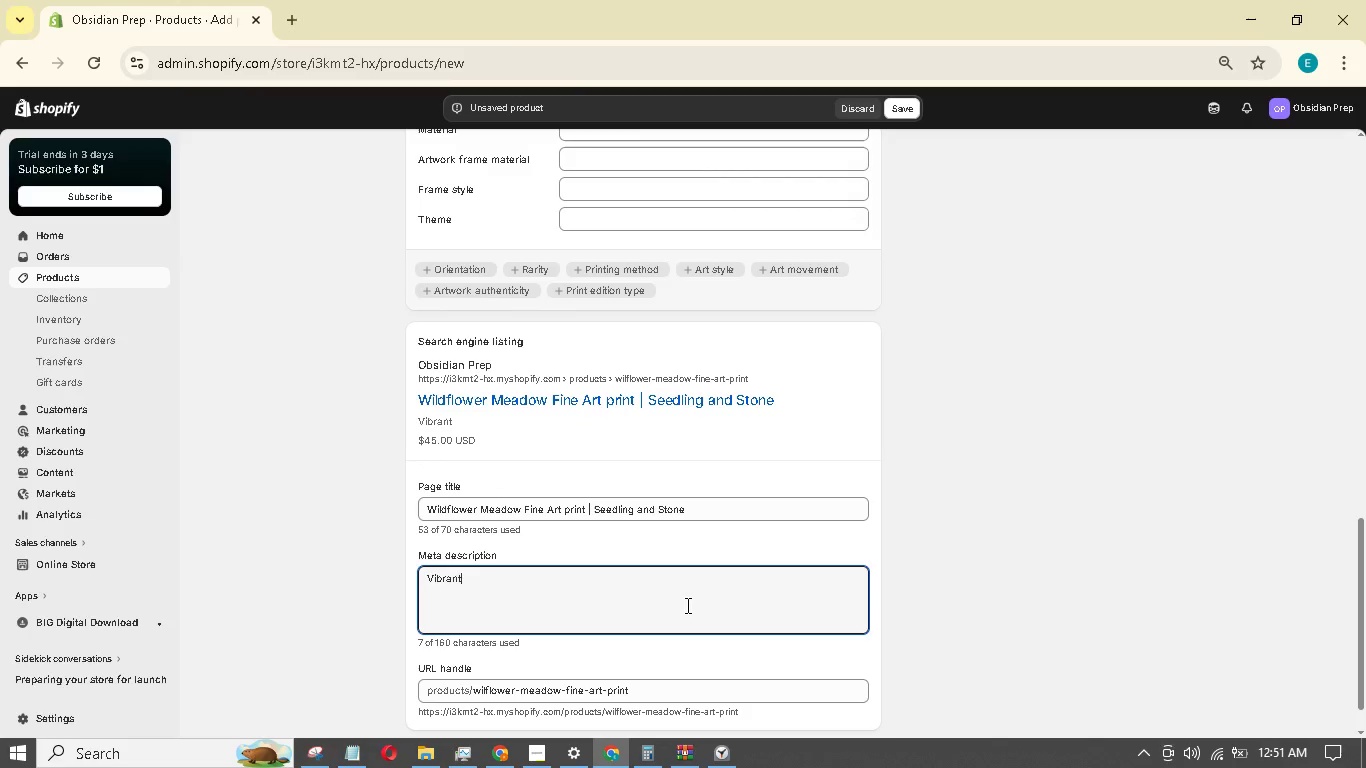 
 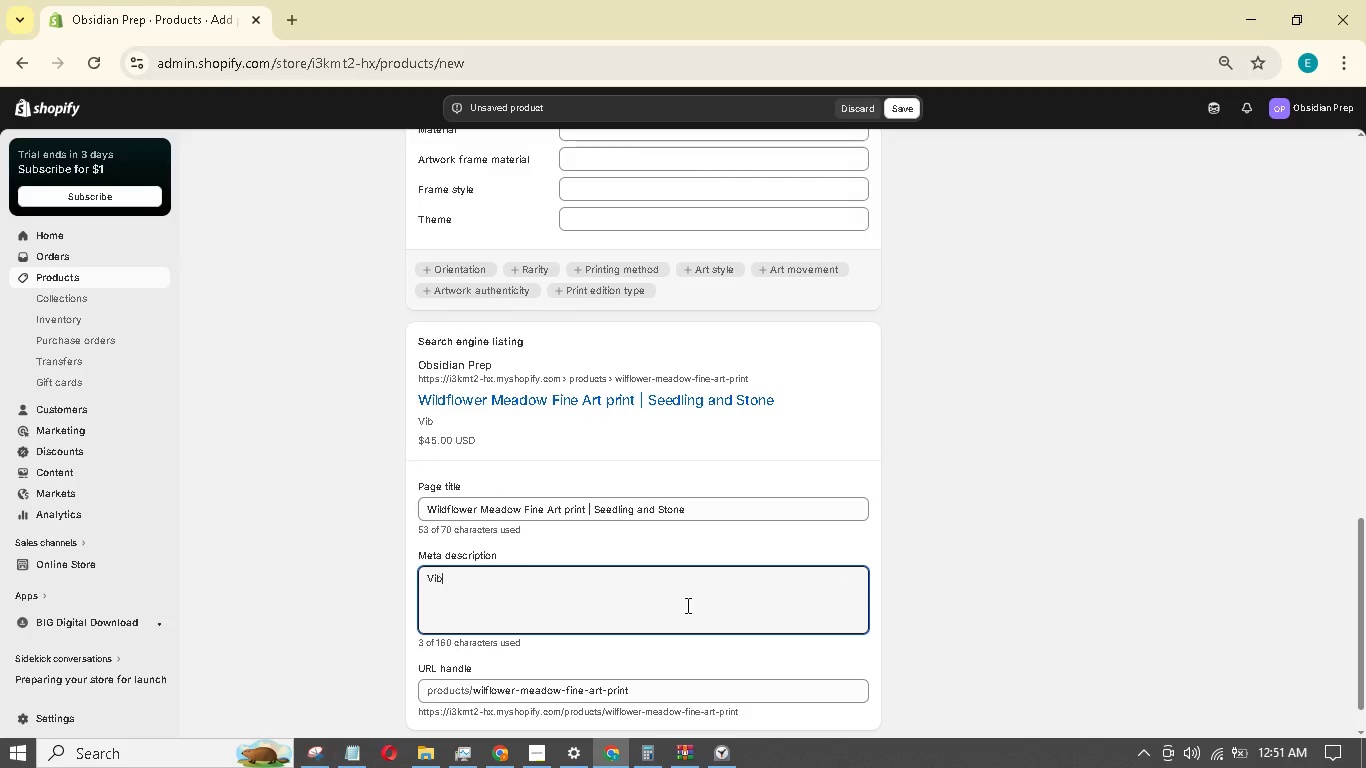 
hold_key(key=A, duration=0.31)
 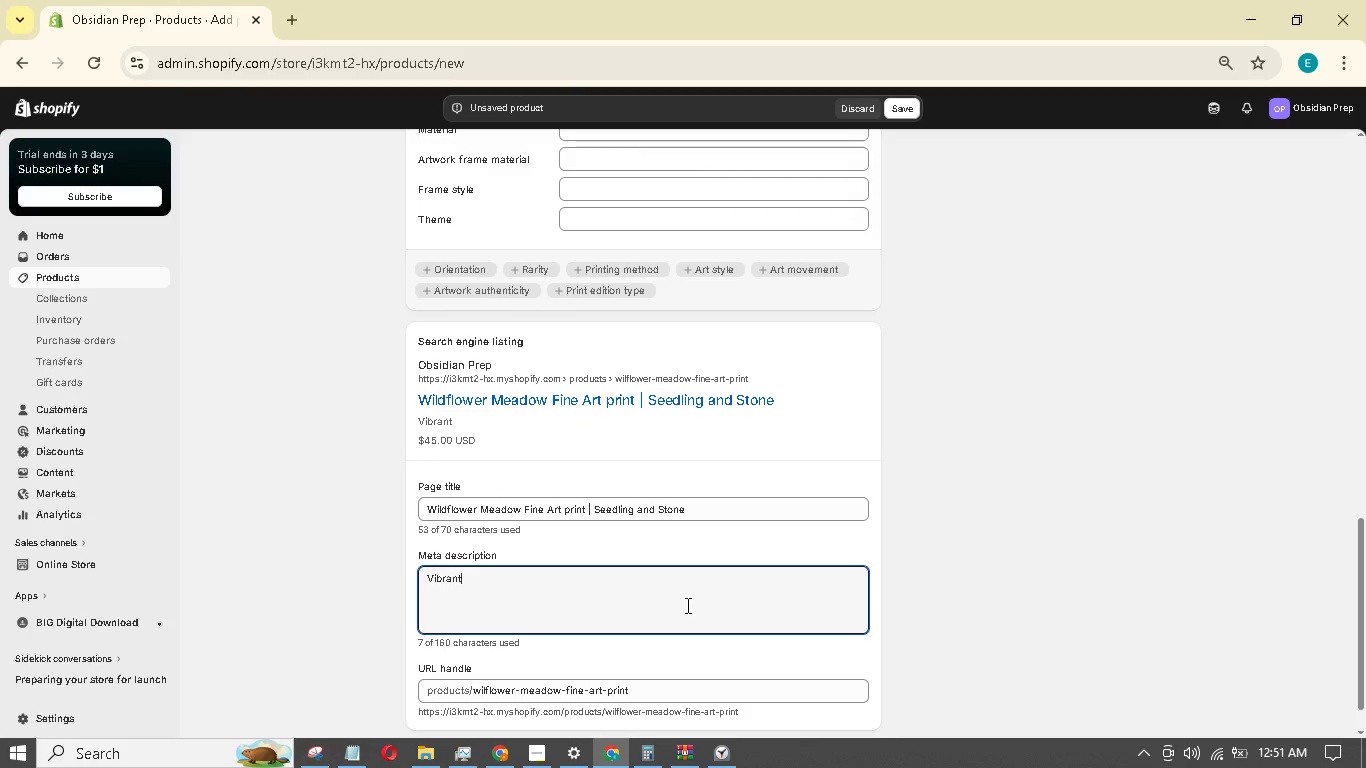 
type( PNW wildflower meadow art print. Support the seedling and Stone foundation's mission to create urban bee corridors.)
 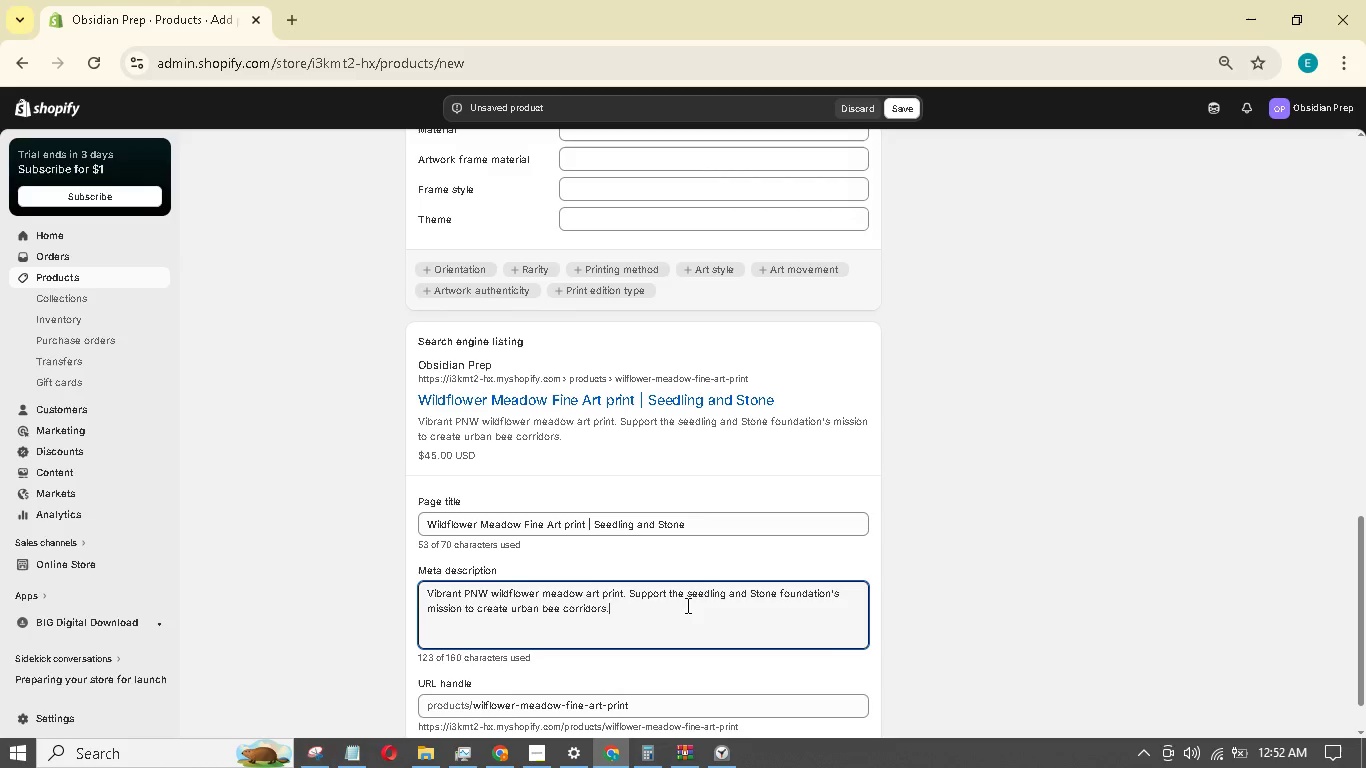 
scroll: coordinate [956, 525], scroll_direction: up, amount: 15.0
 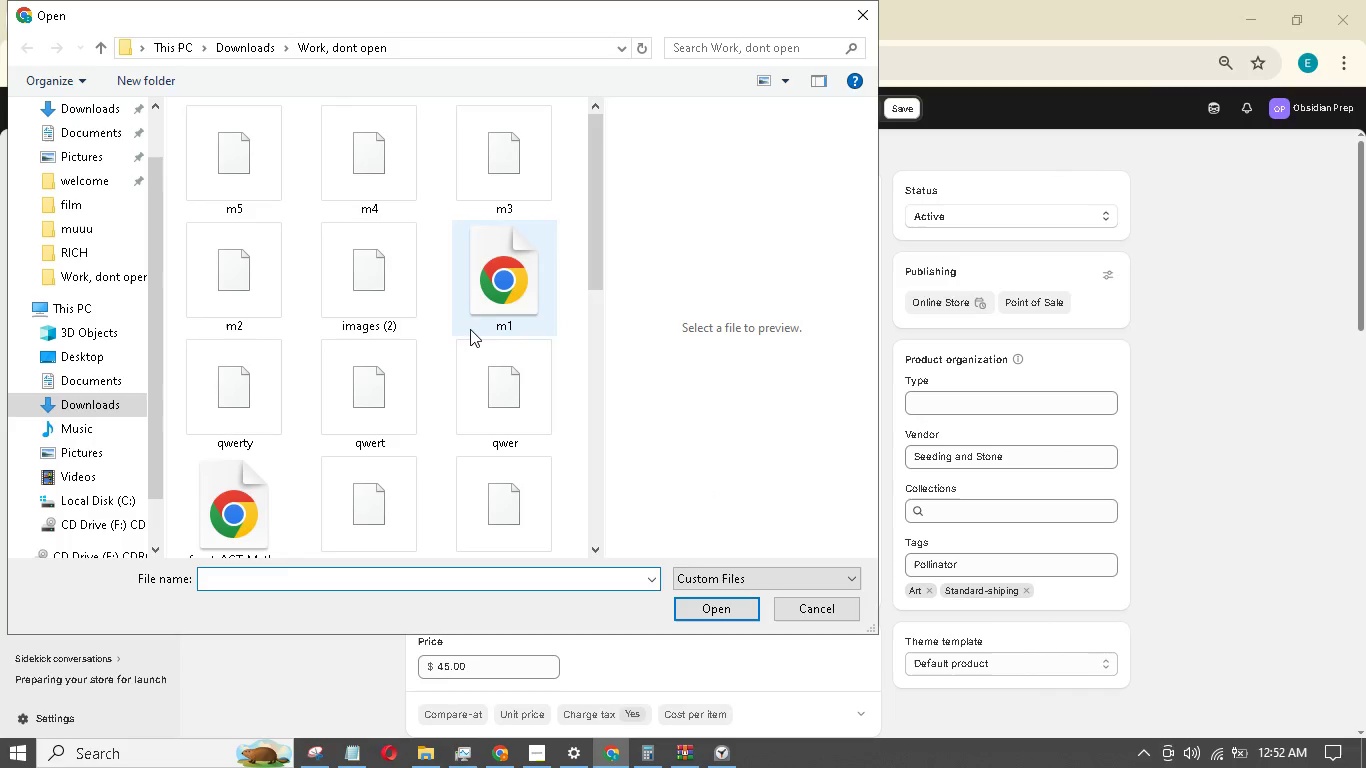 
wait(5.61)
 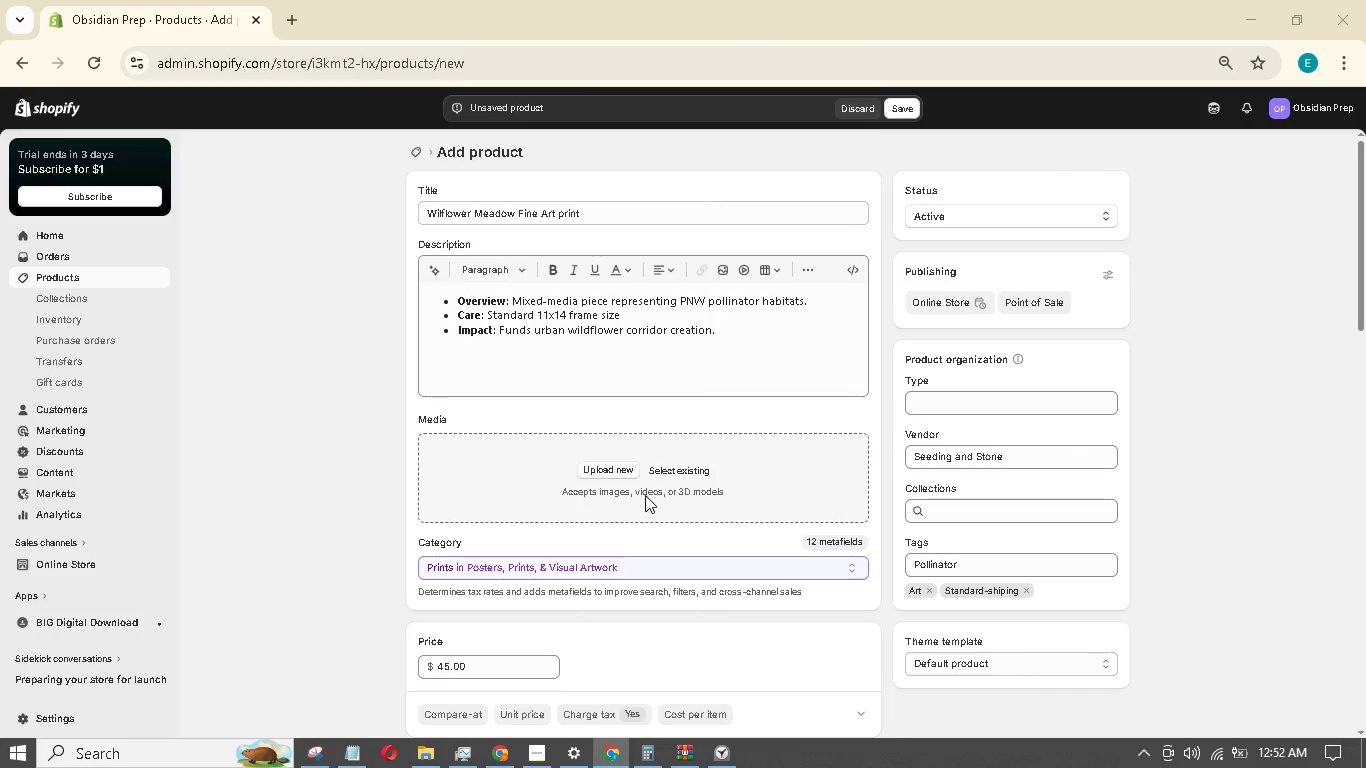 
left_click([524, 170])
 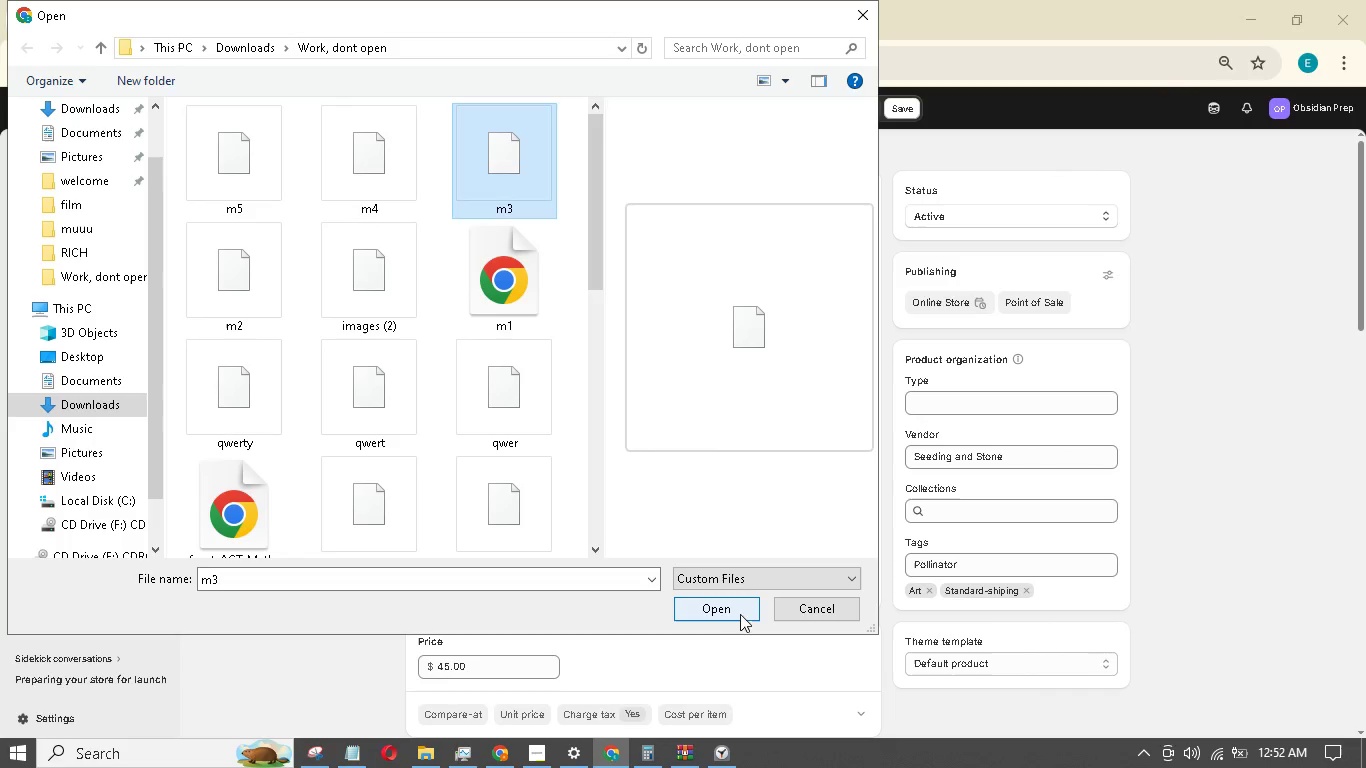 
left_click([739, 607])
 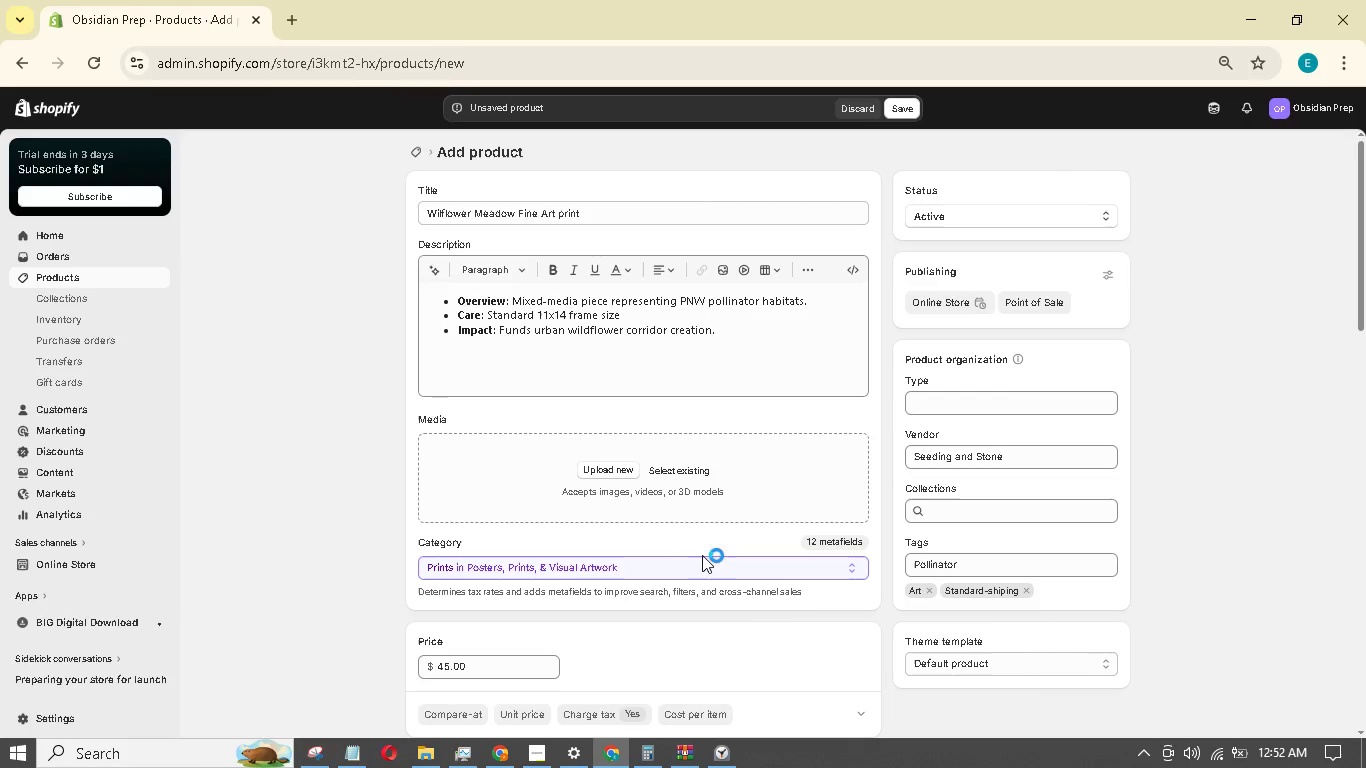 
mouse_move([634, 526])
 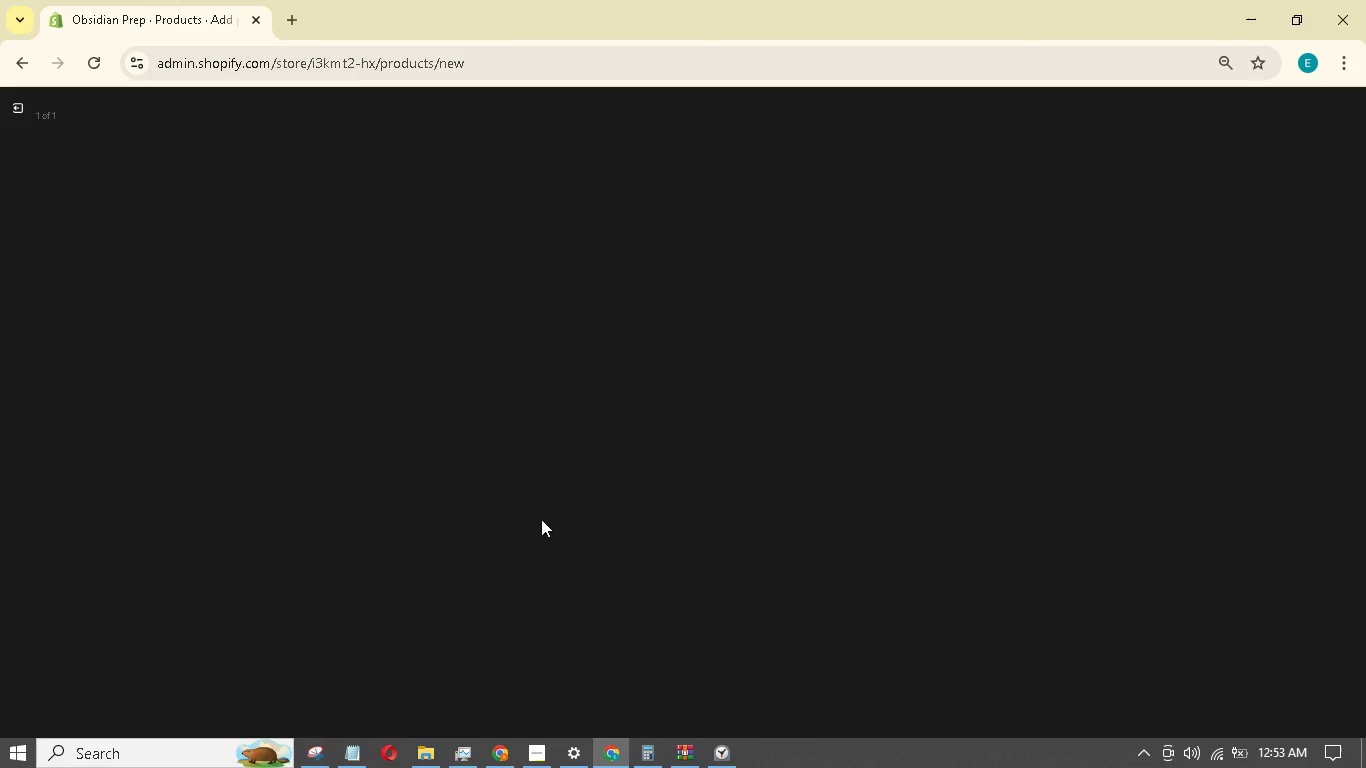 
mouse_move([1164, 277])
 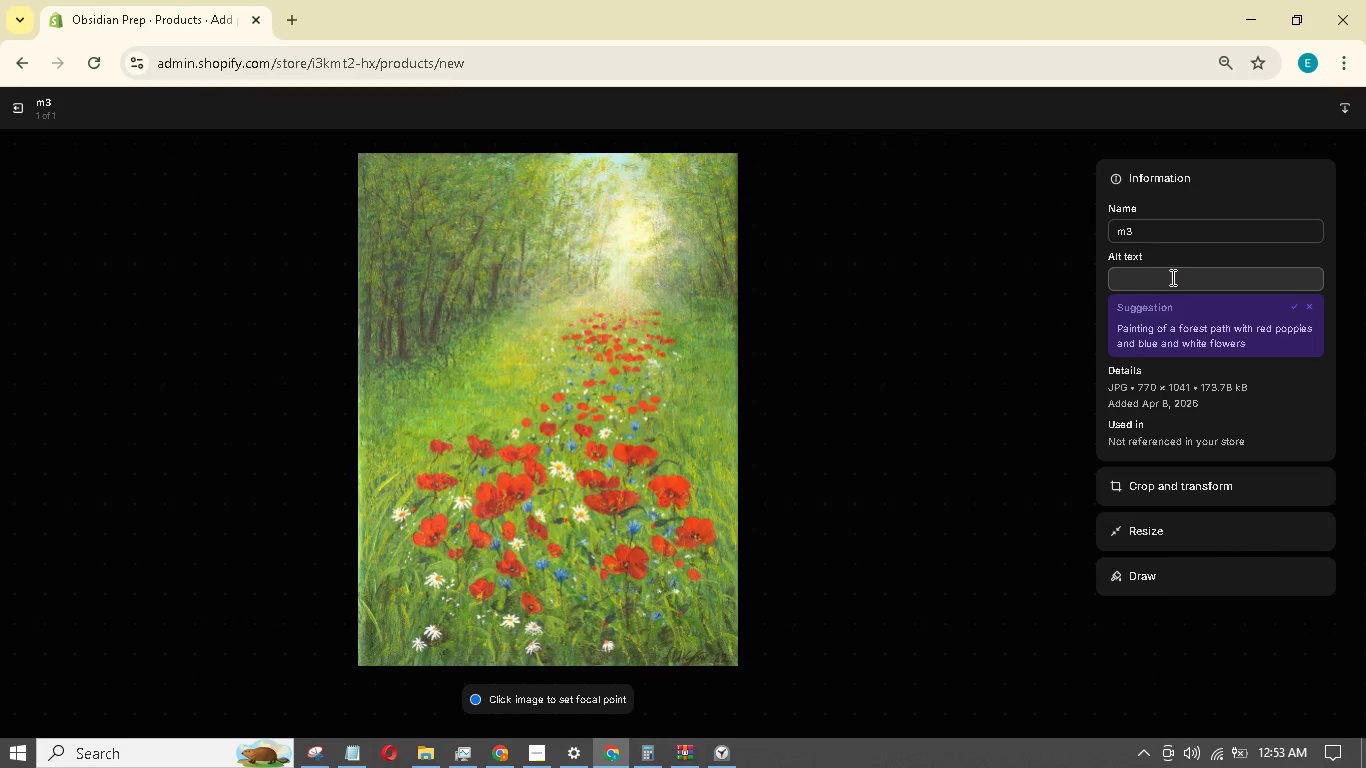 
left_click([1173, 276])
 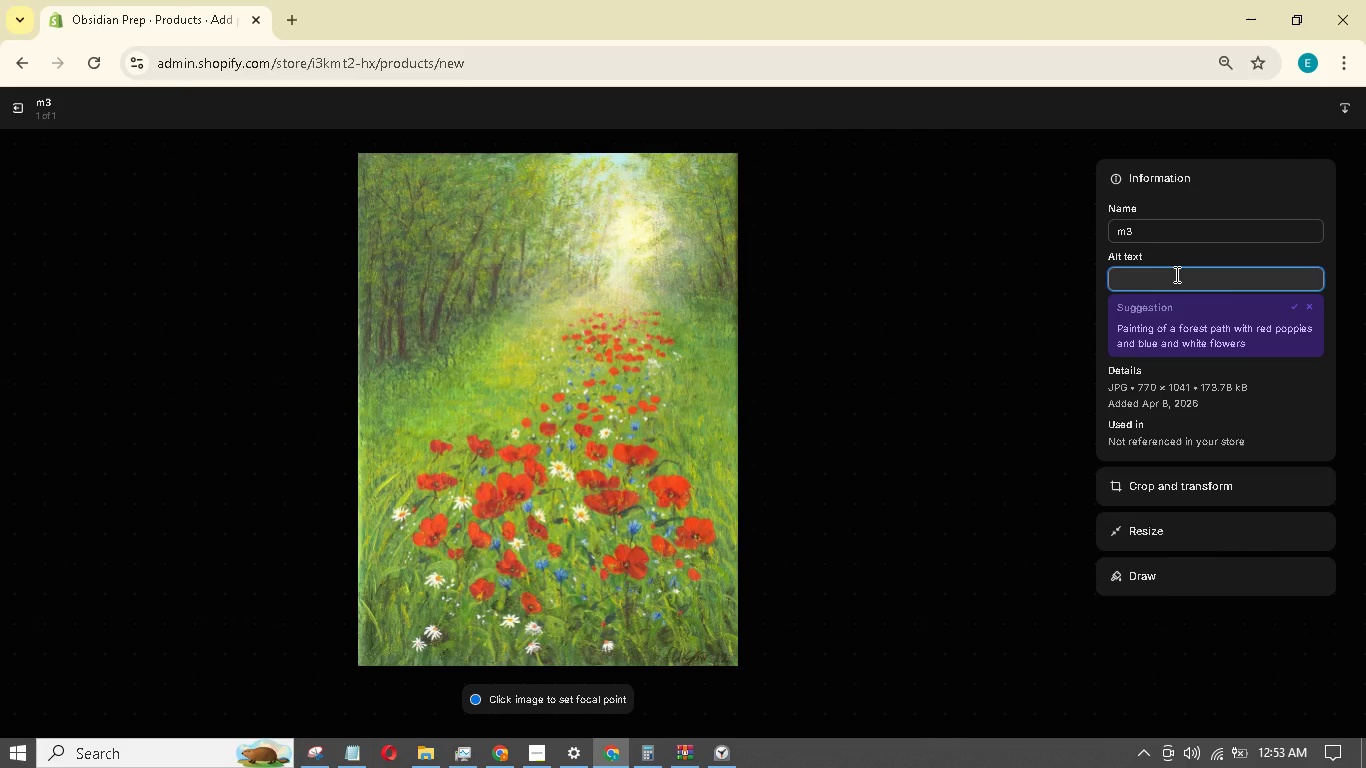 
type(Colorfull)
key(Backspace)
type( mixe)
key(Backspace)
type(ed media art pei)
key(Backspace)
key(Backspace)
type(iece featuring pacific northwes wildflowers, bees,)
key(Backspace)
 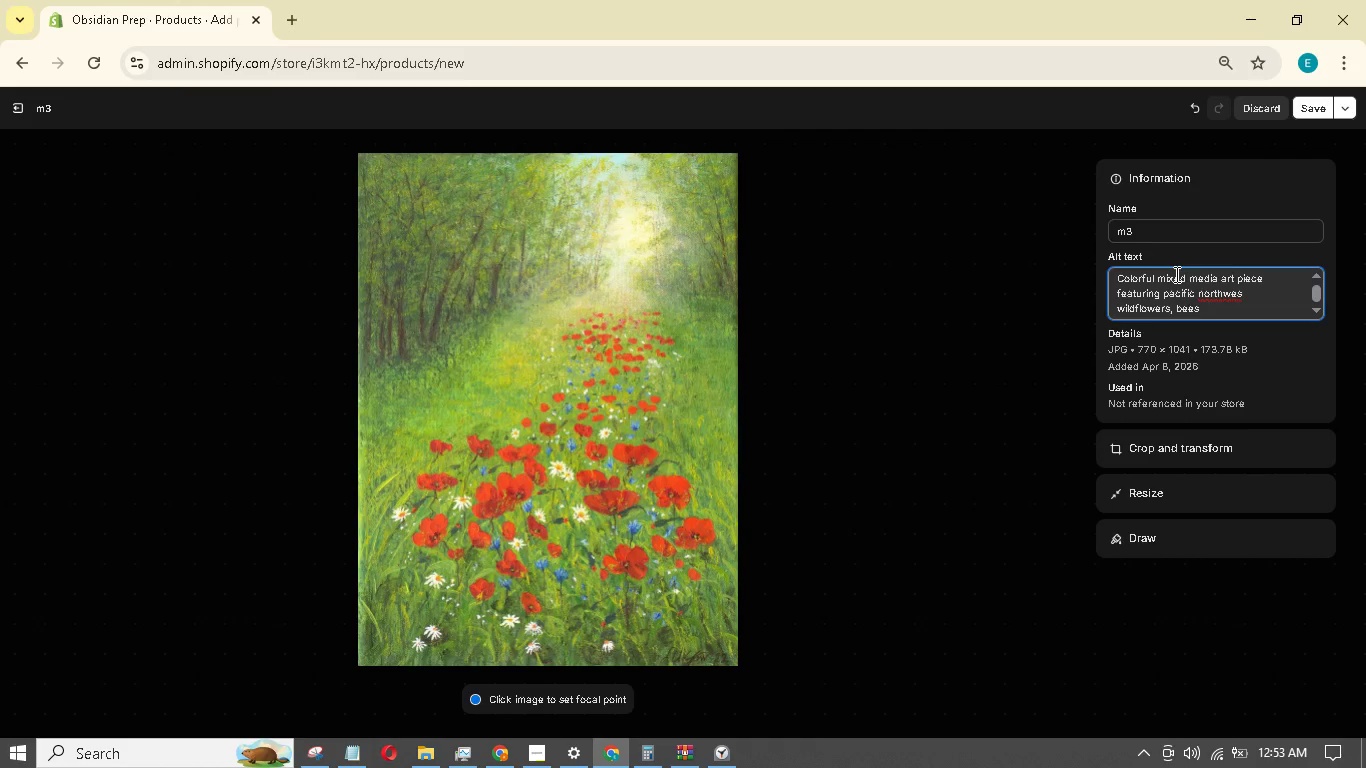 
type( nd butterflies.)
 